 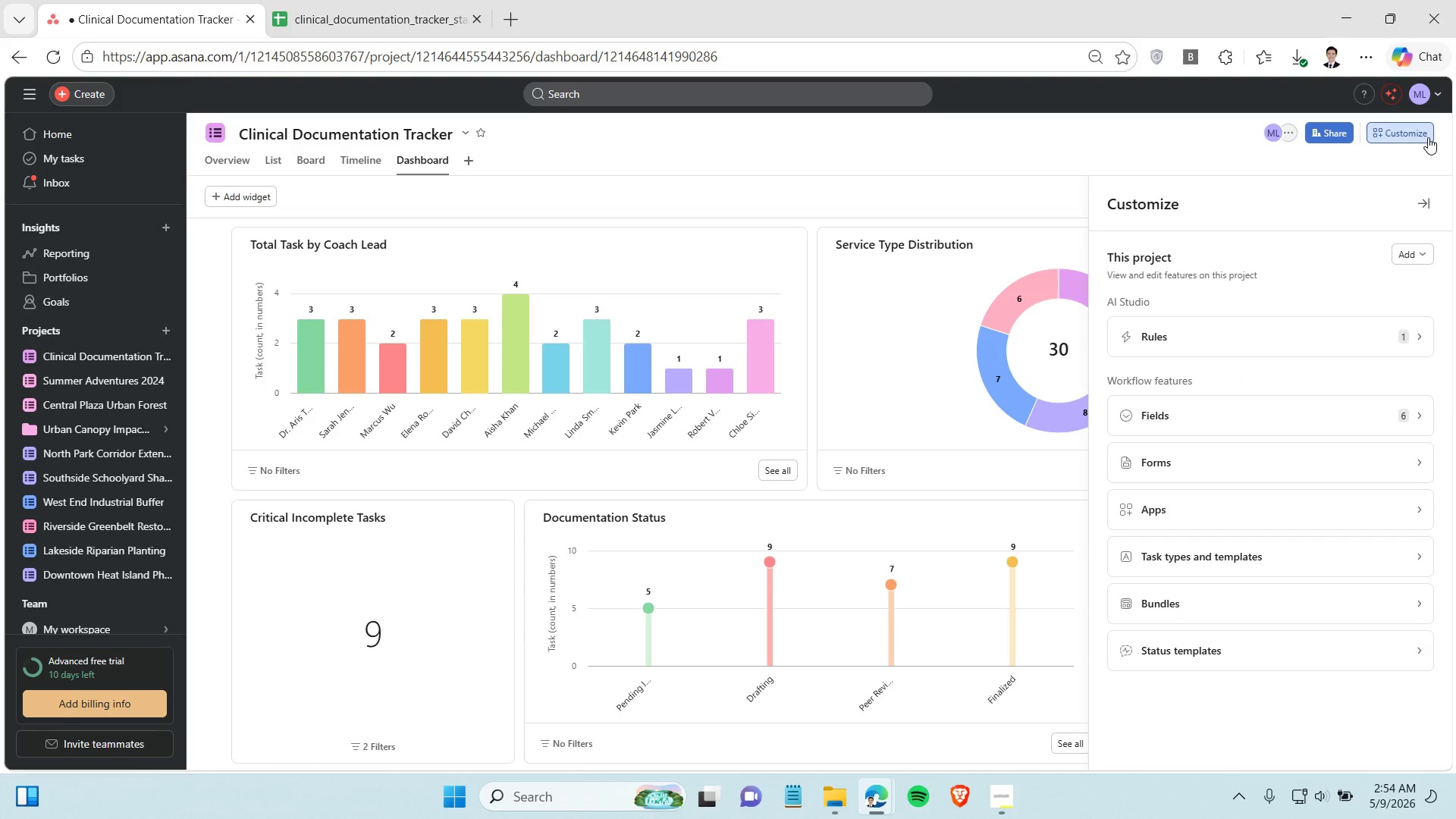 
left_click([1283, 337])
 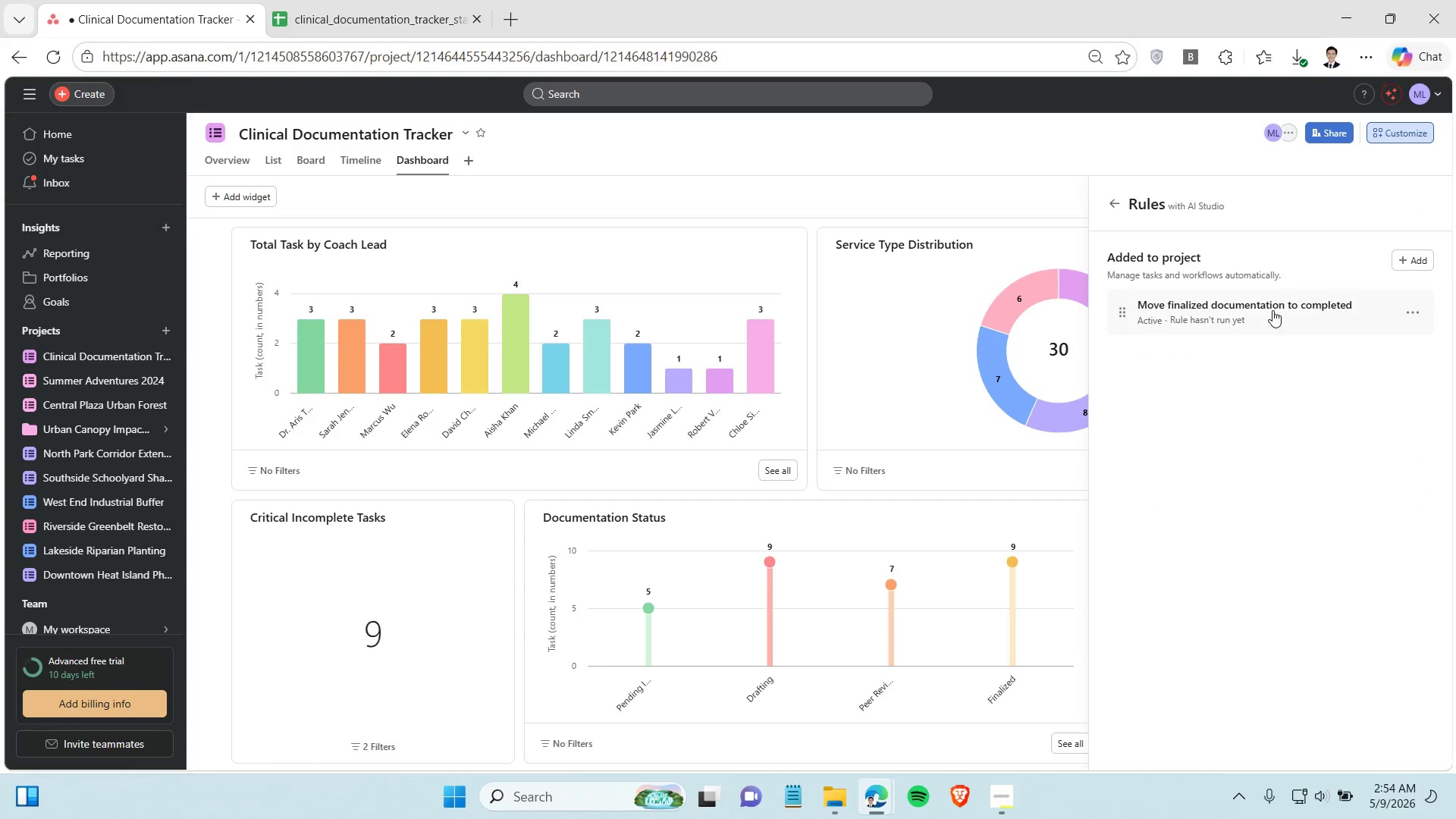 
left_click([1272, 310])
 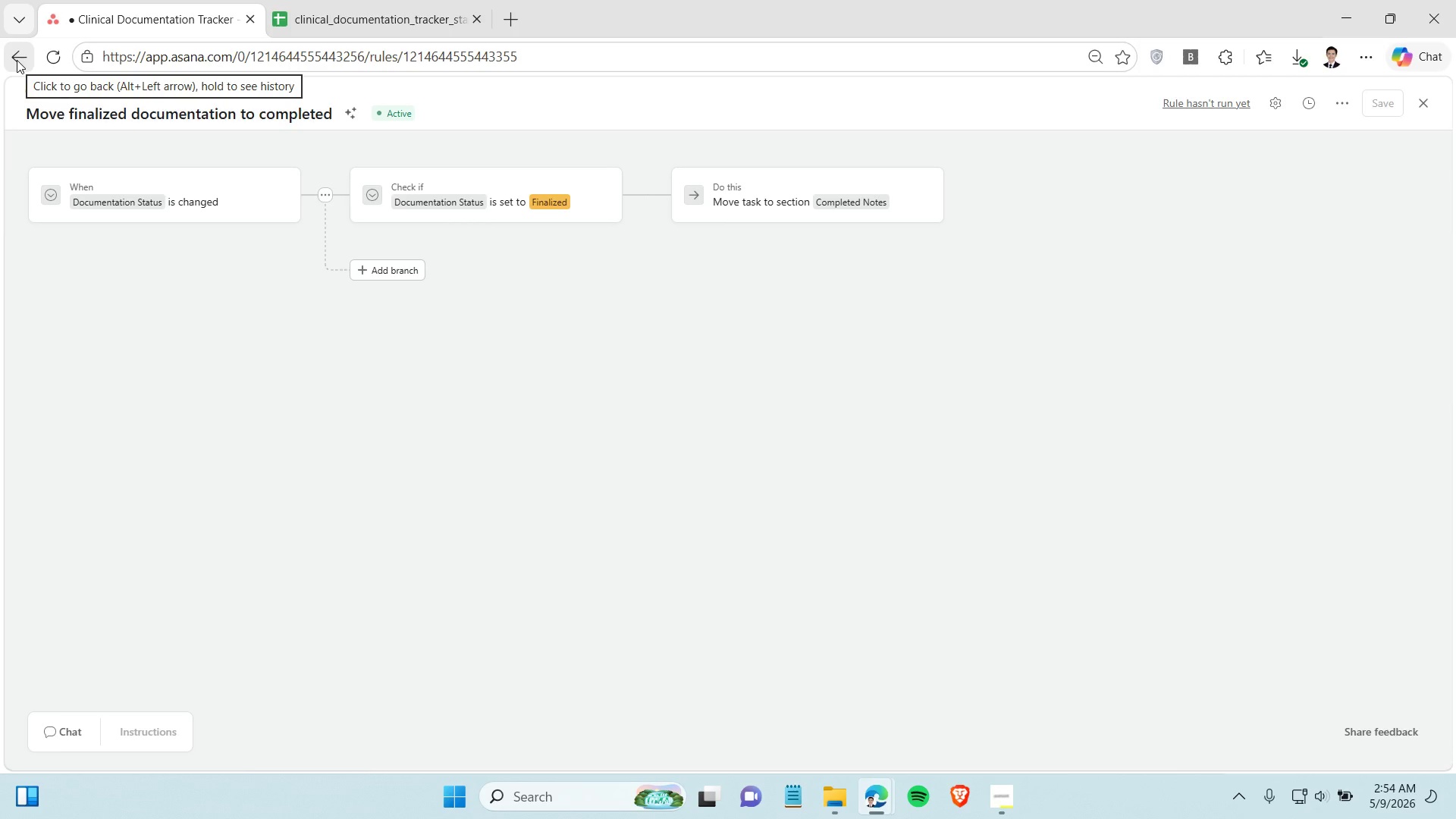 
wait(5.41)
 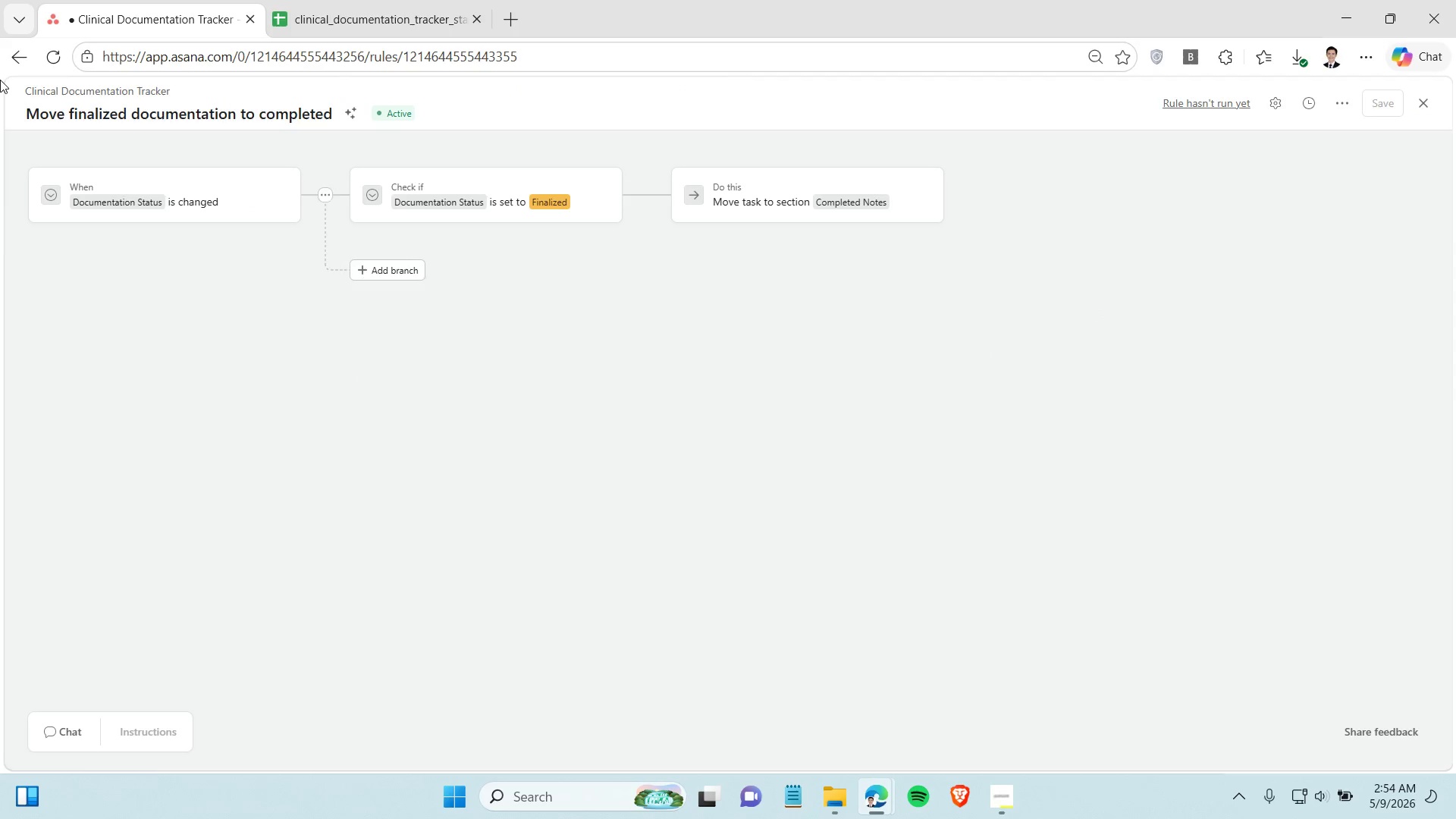 
left_click([17, 60])
 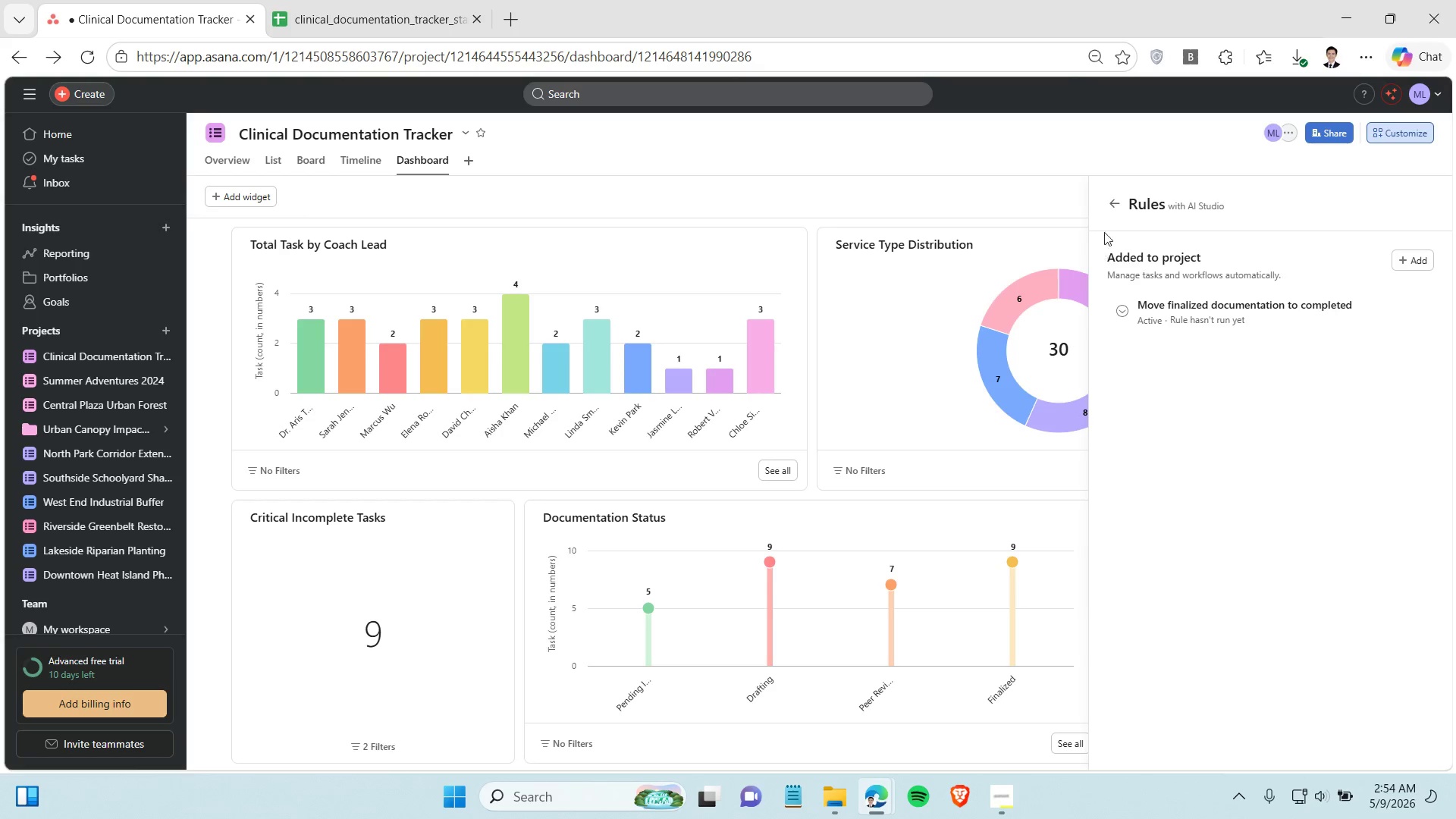 
left_click([1114, 200])
 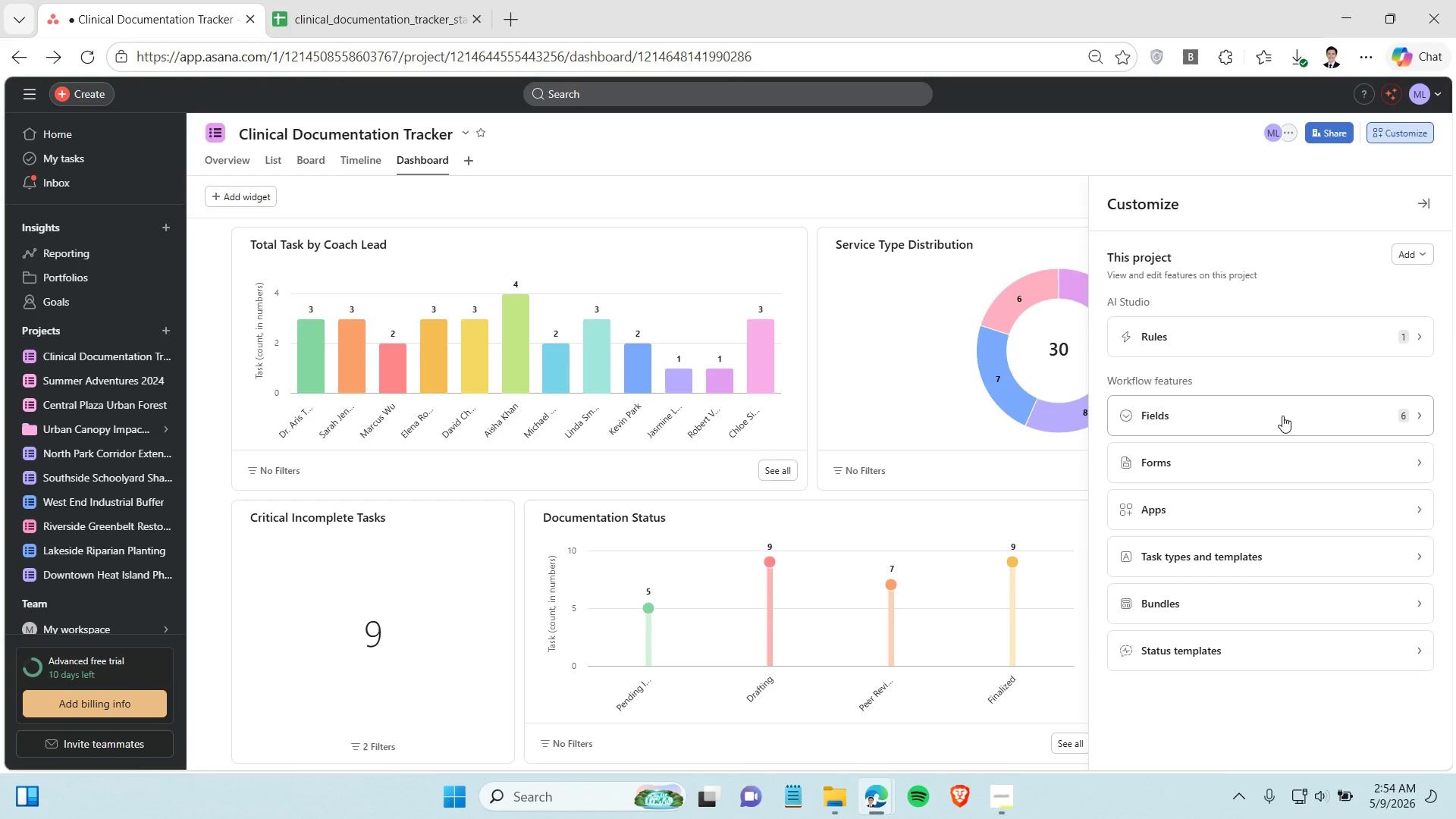 
left_click([1282, 416])
 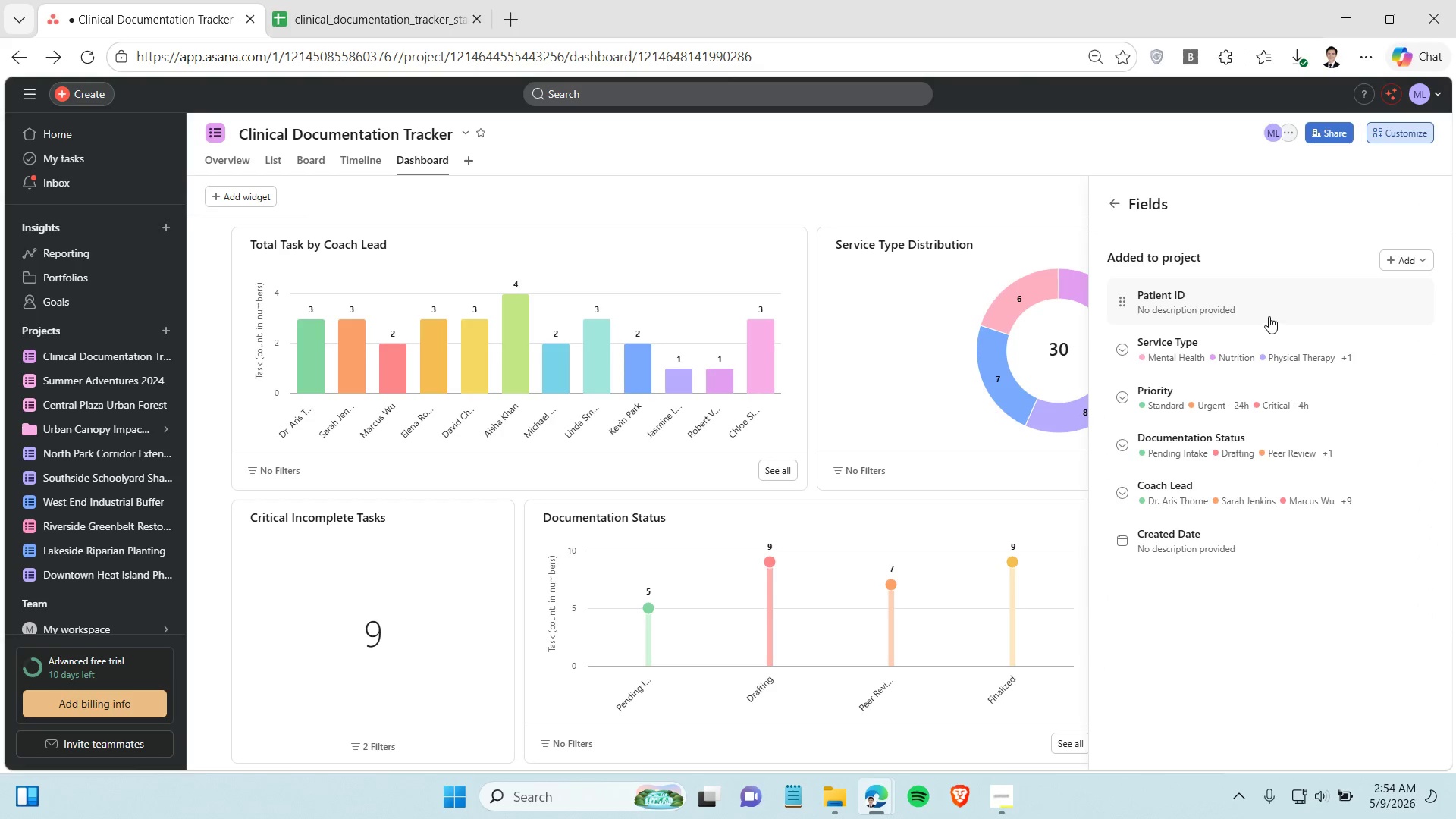 
left_click([1269, 316])
 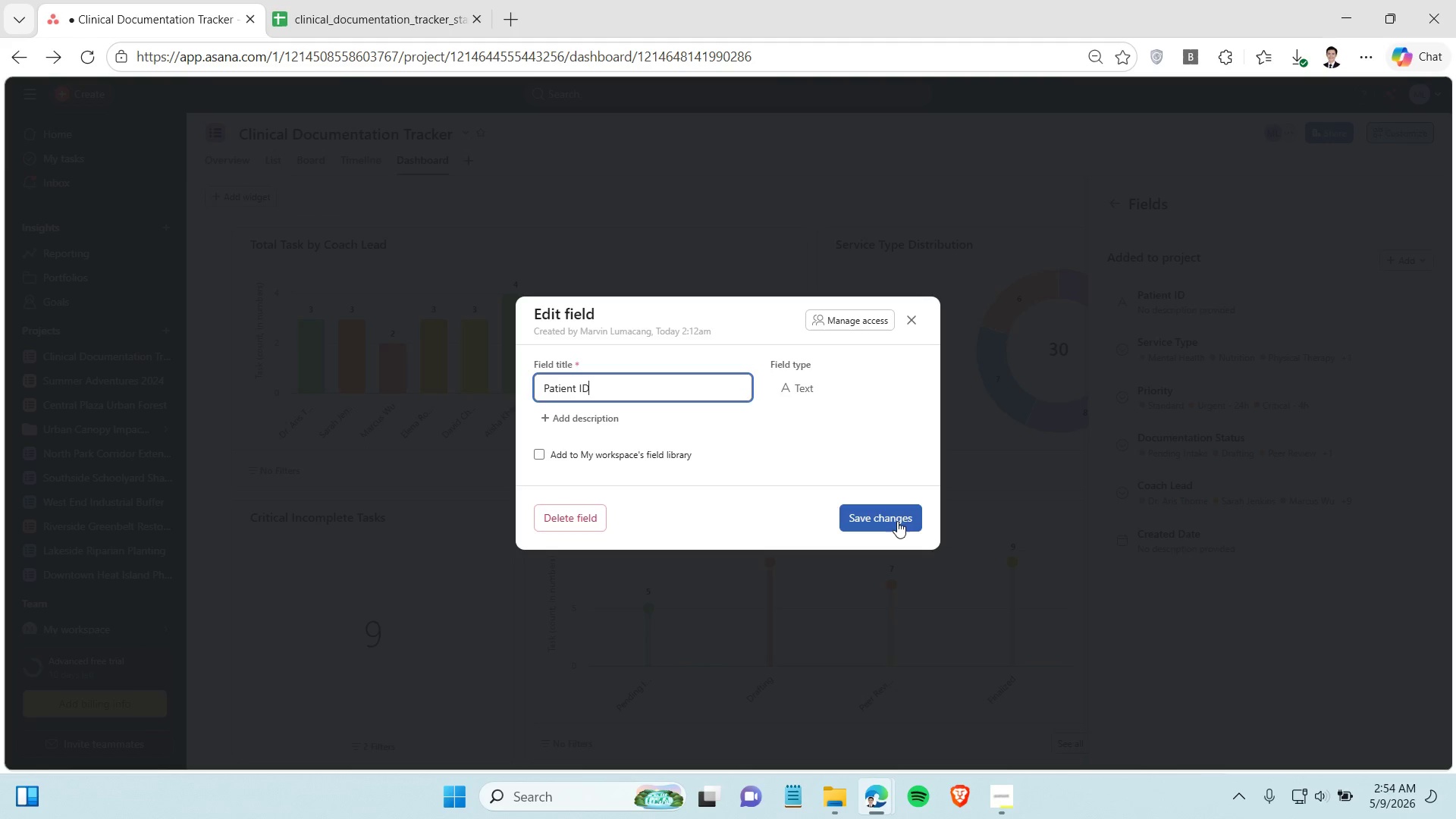 
left_click([896, 521])
 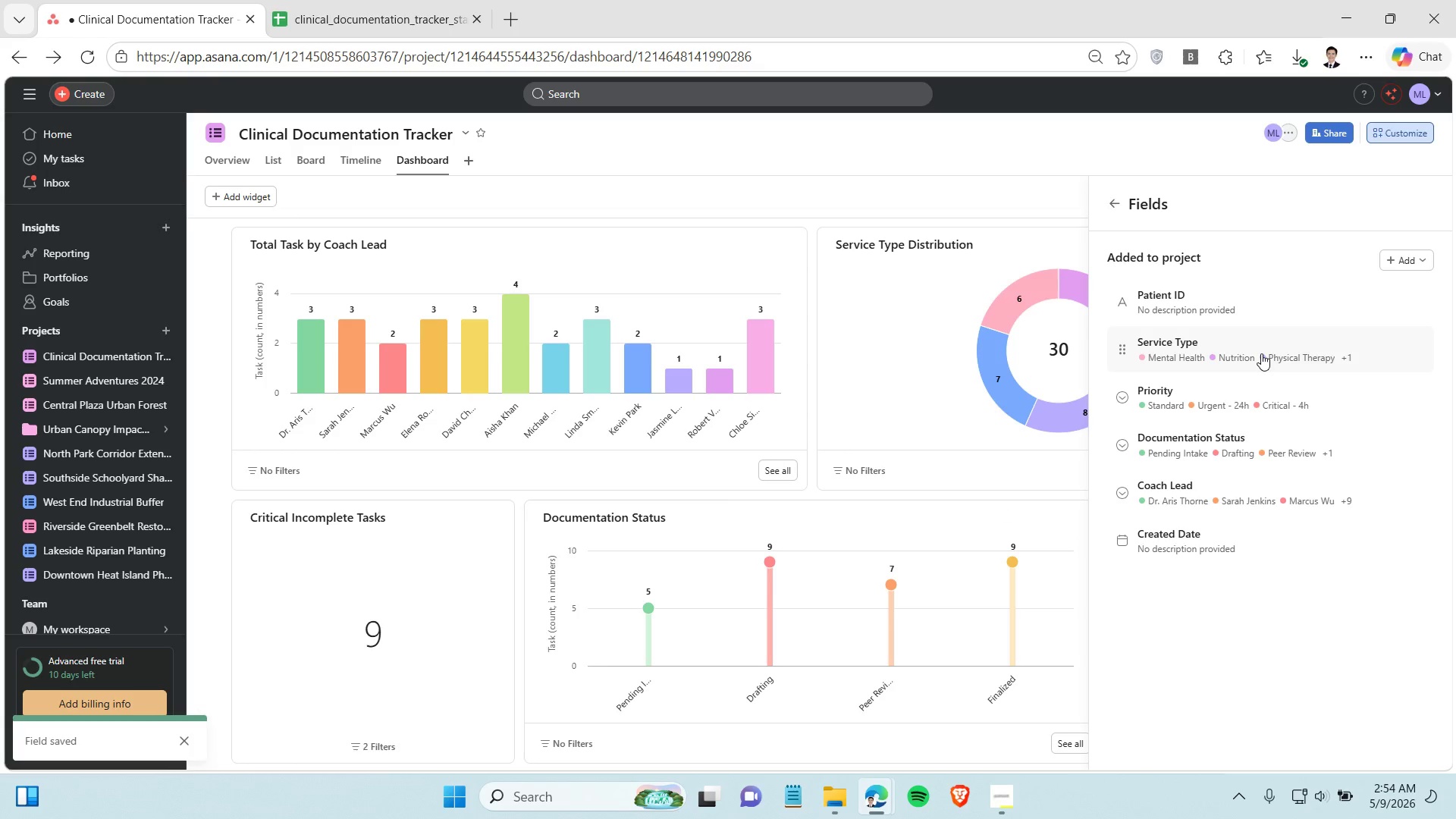 
left_click([1261, 353])
 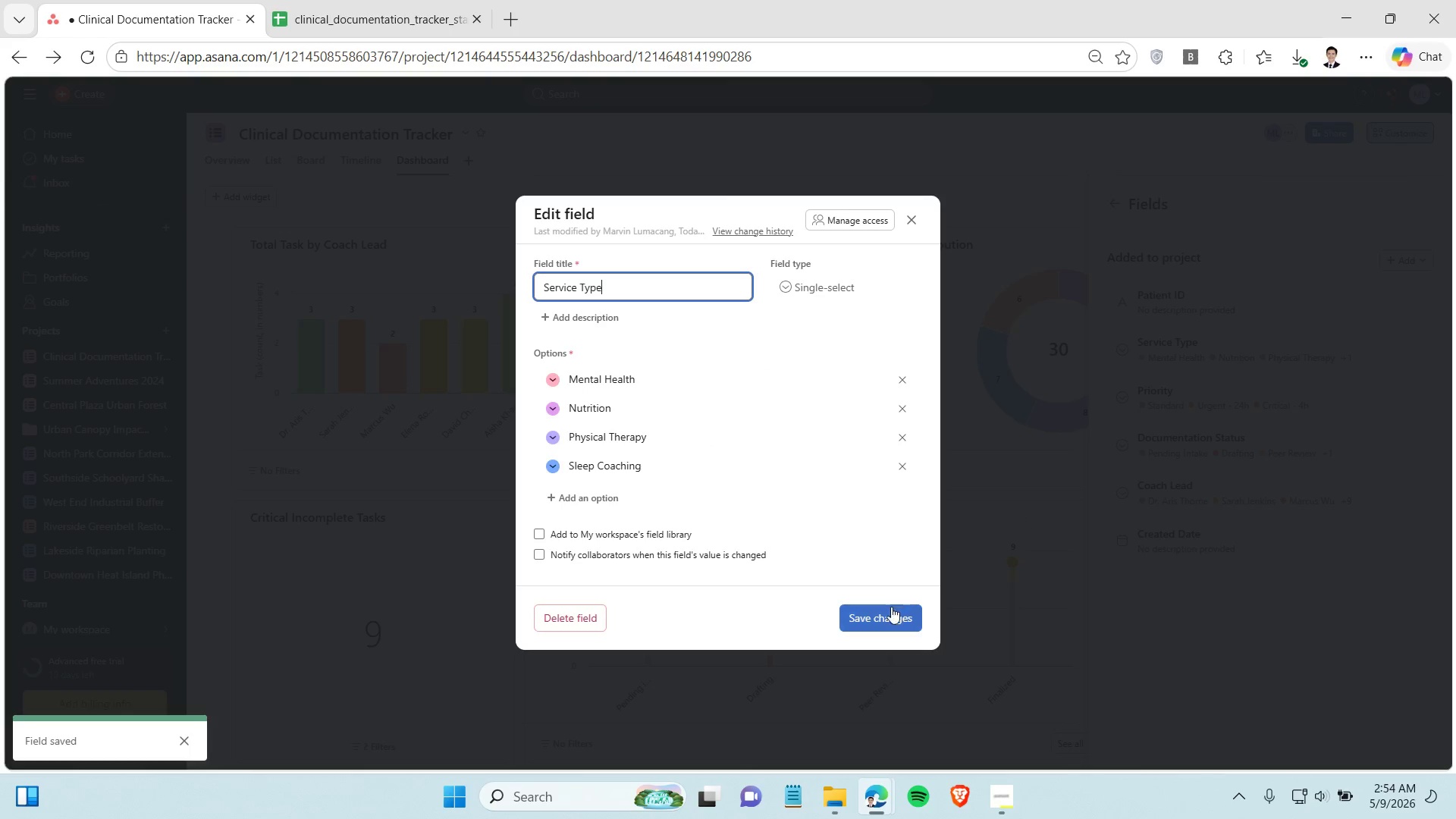 
left_click([886, 612])
 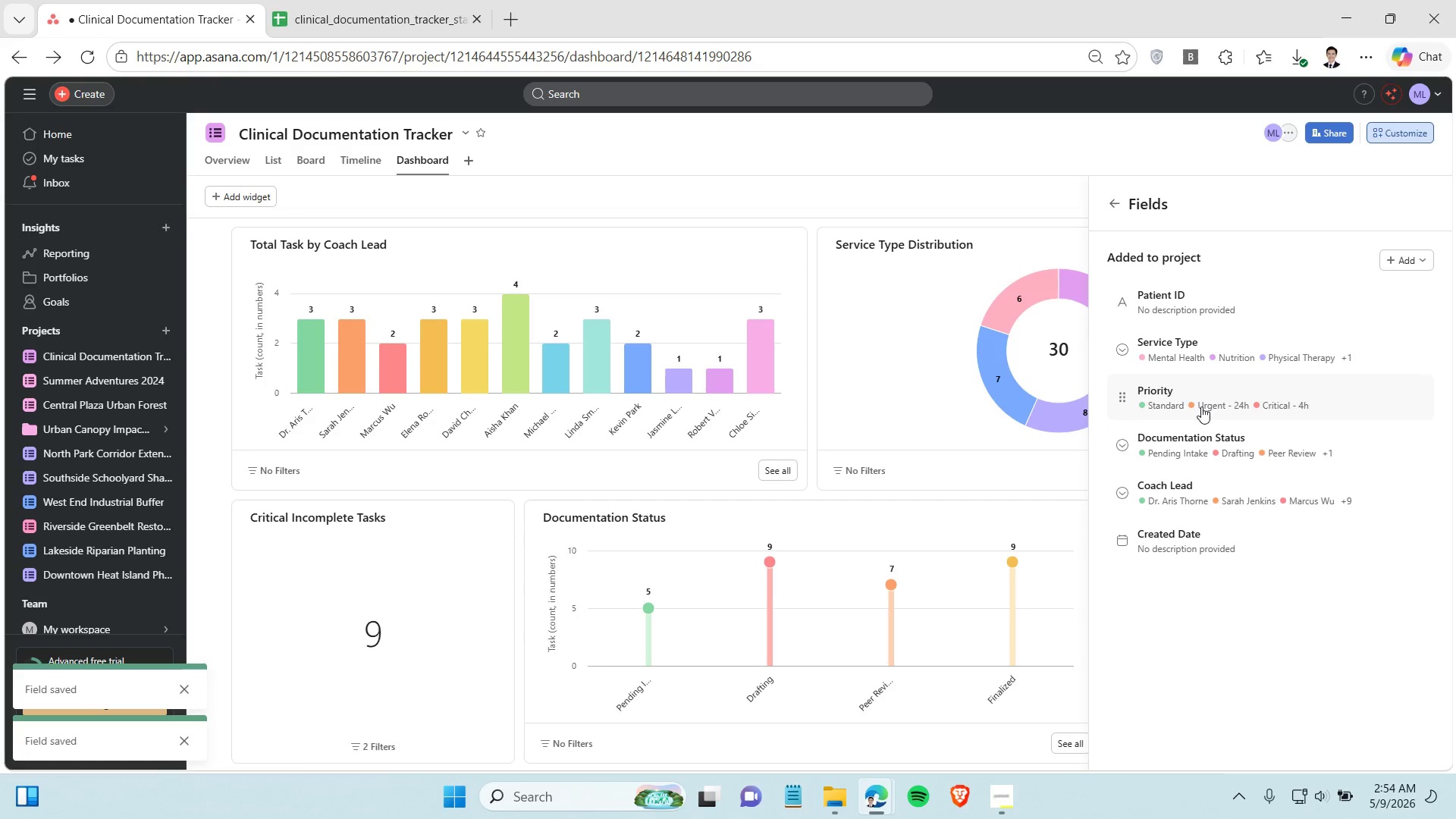 
left_click([1201, 406])
 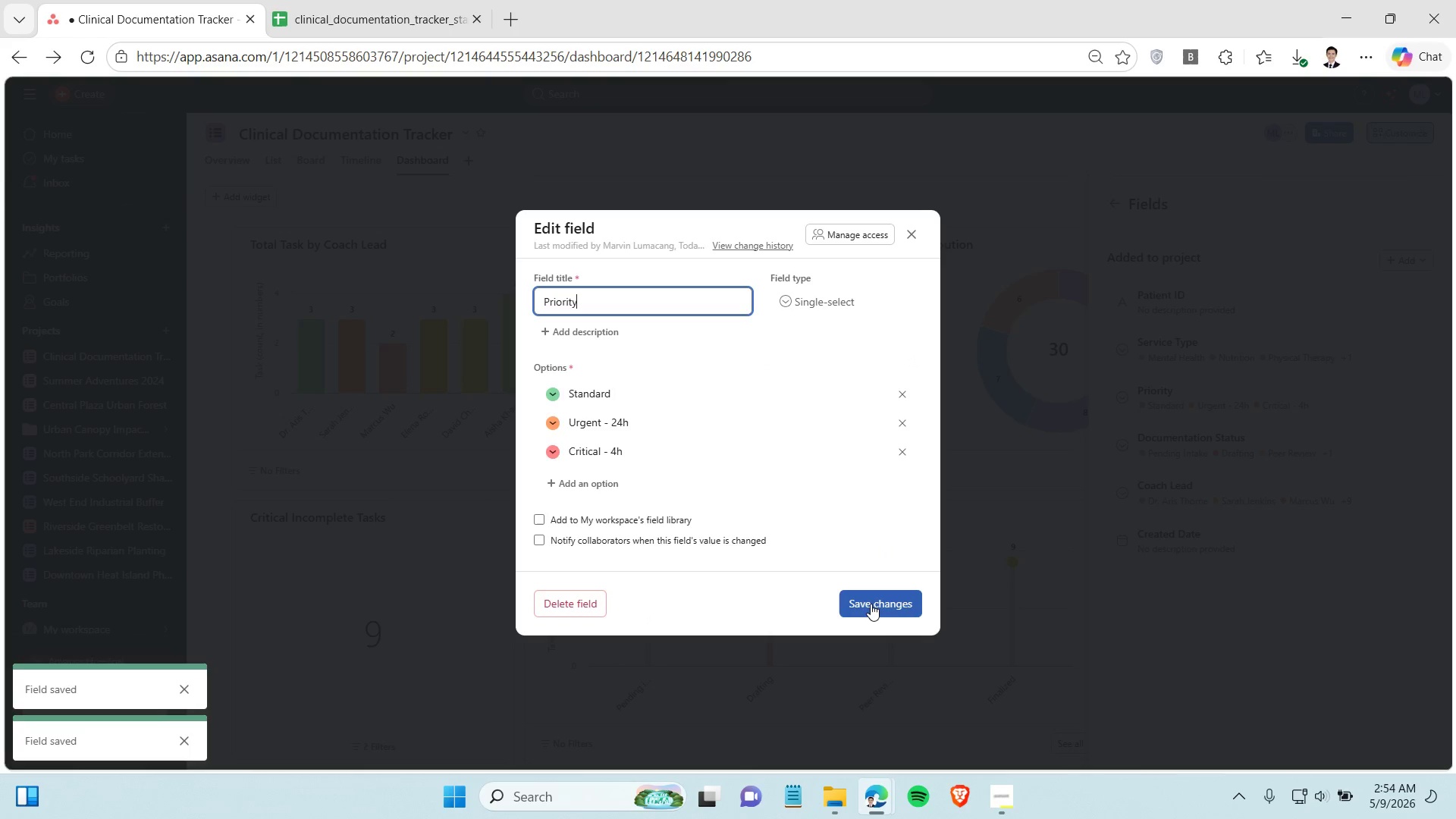 
left_click([871, 604])
 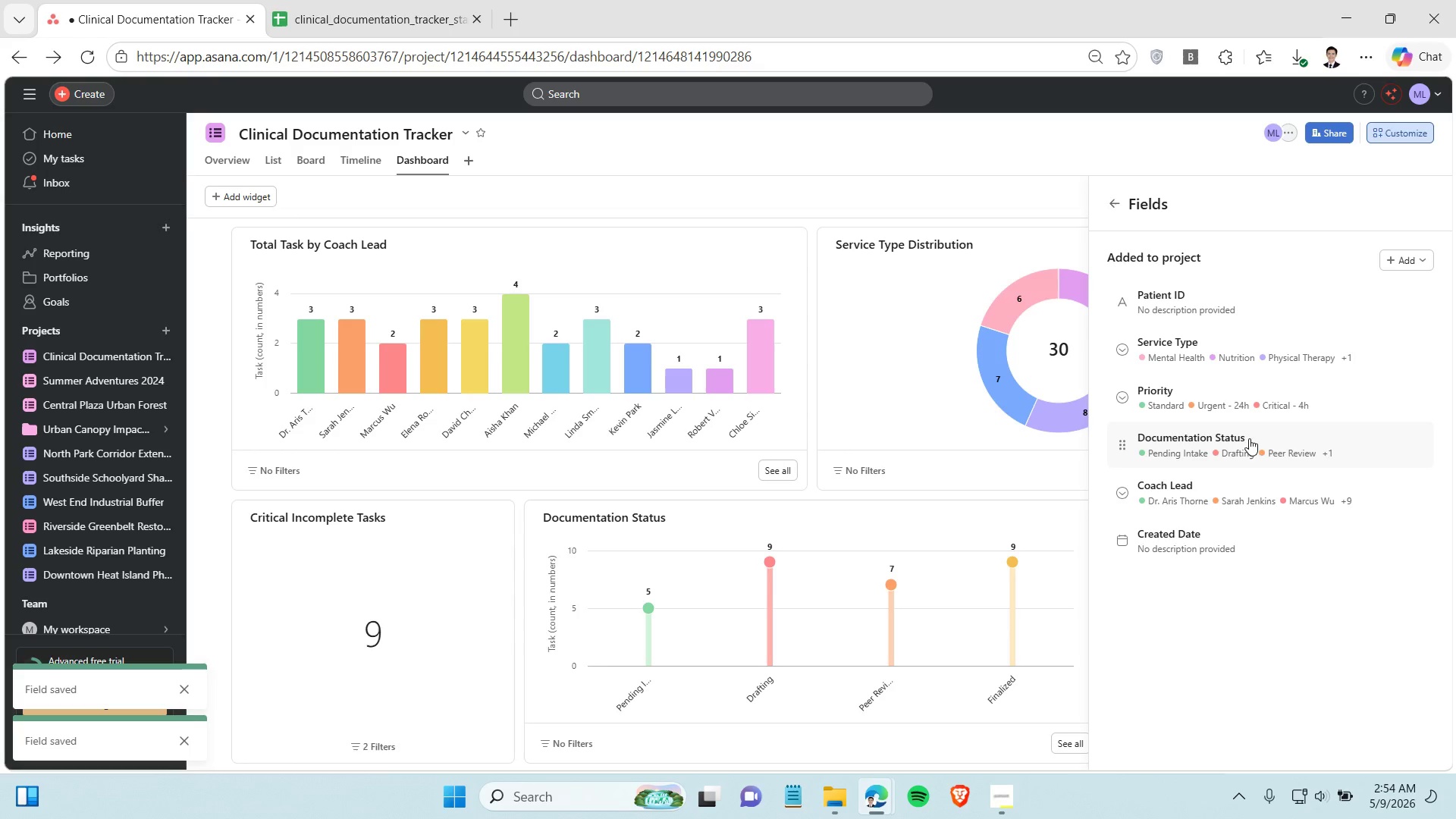 
left_click([1251, 442])
 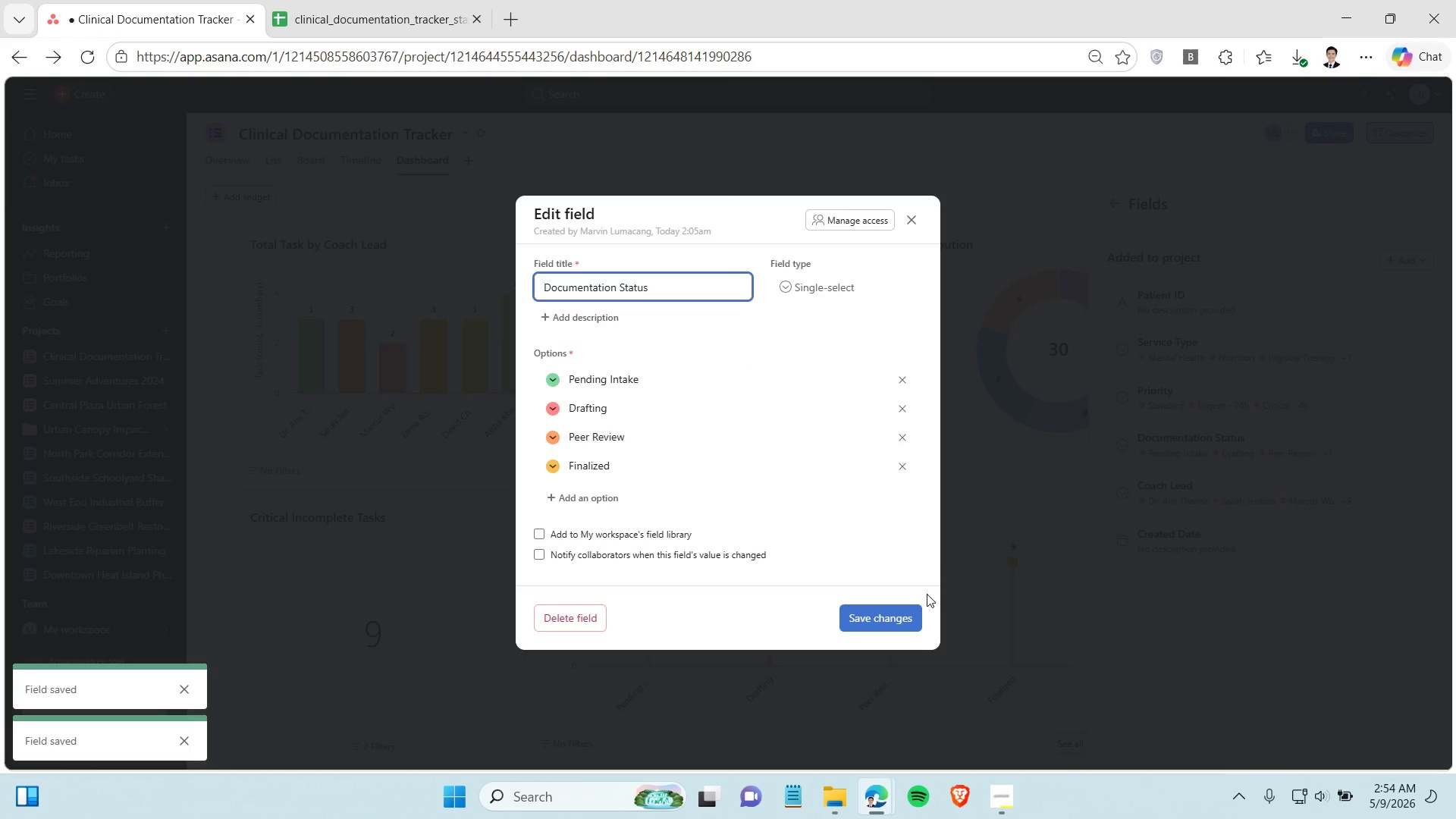 
mouse_move([917, 610])
 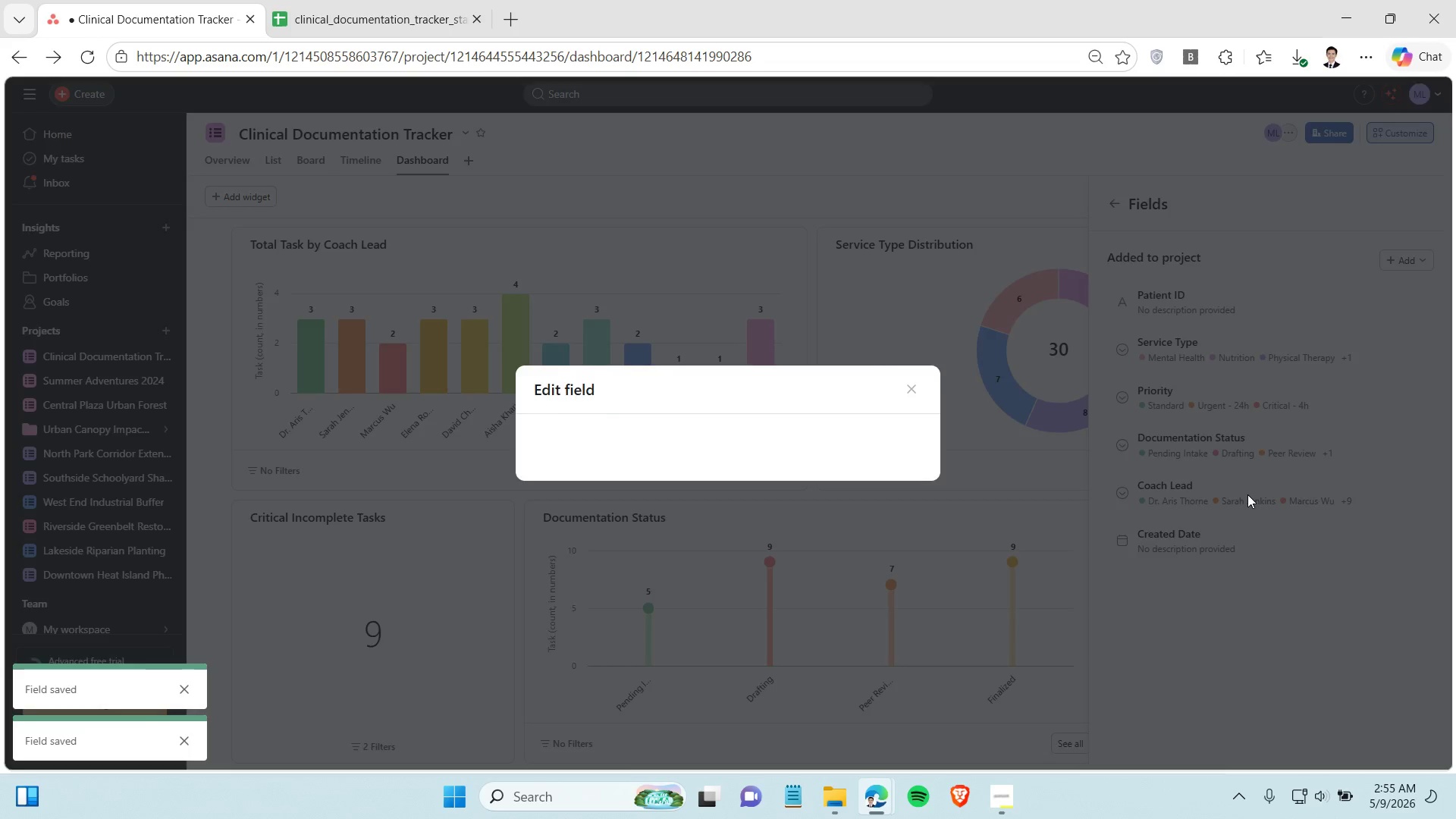 
left_click([1247, 494])
 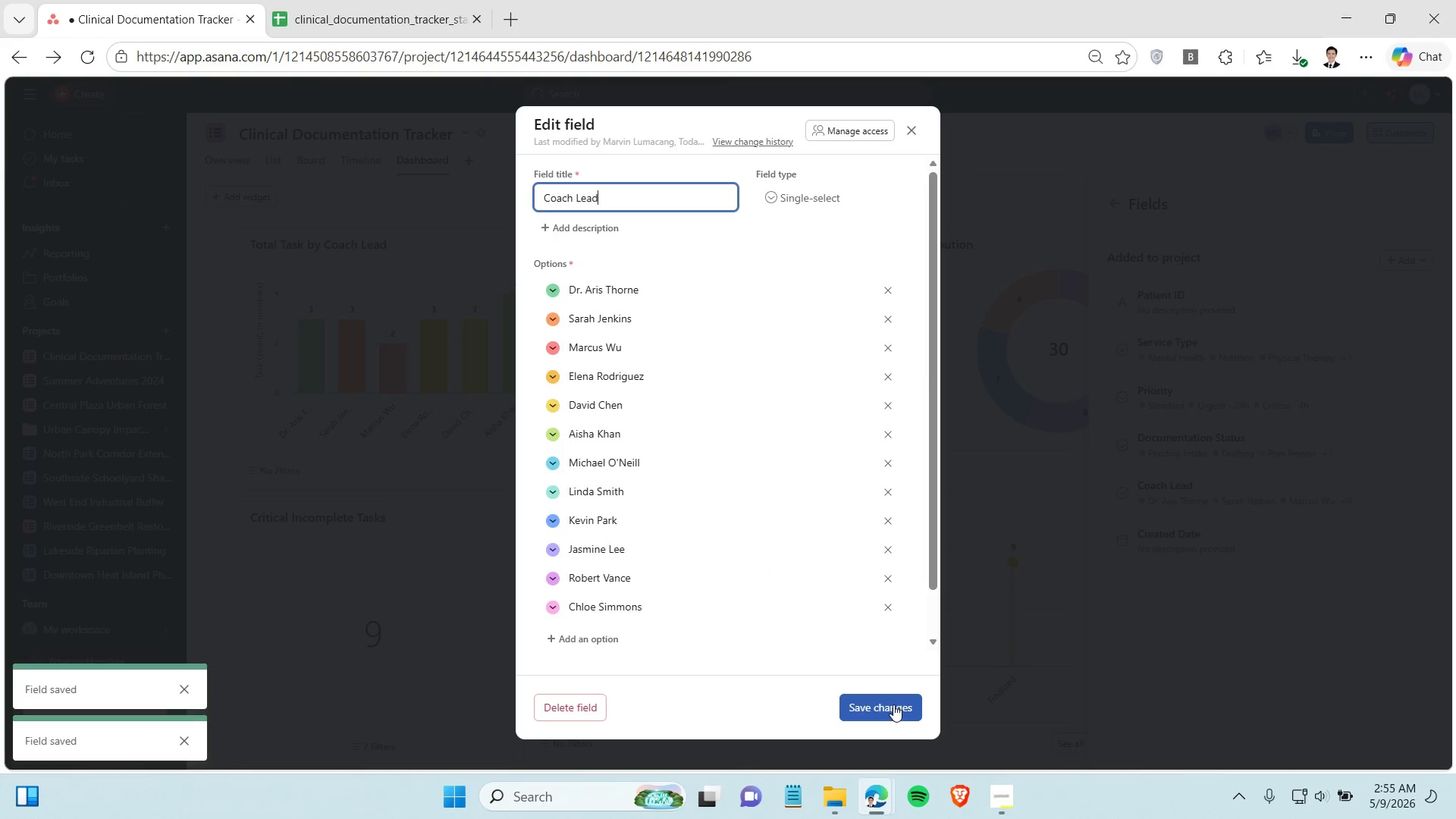 
left_click([893, 704])
 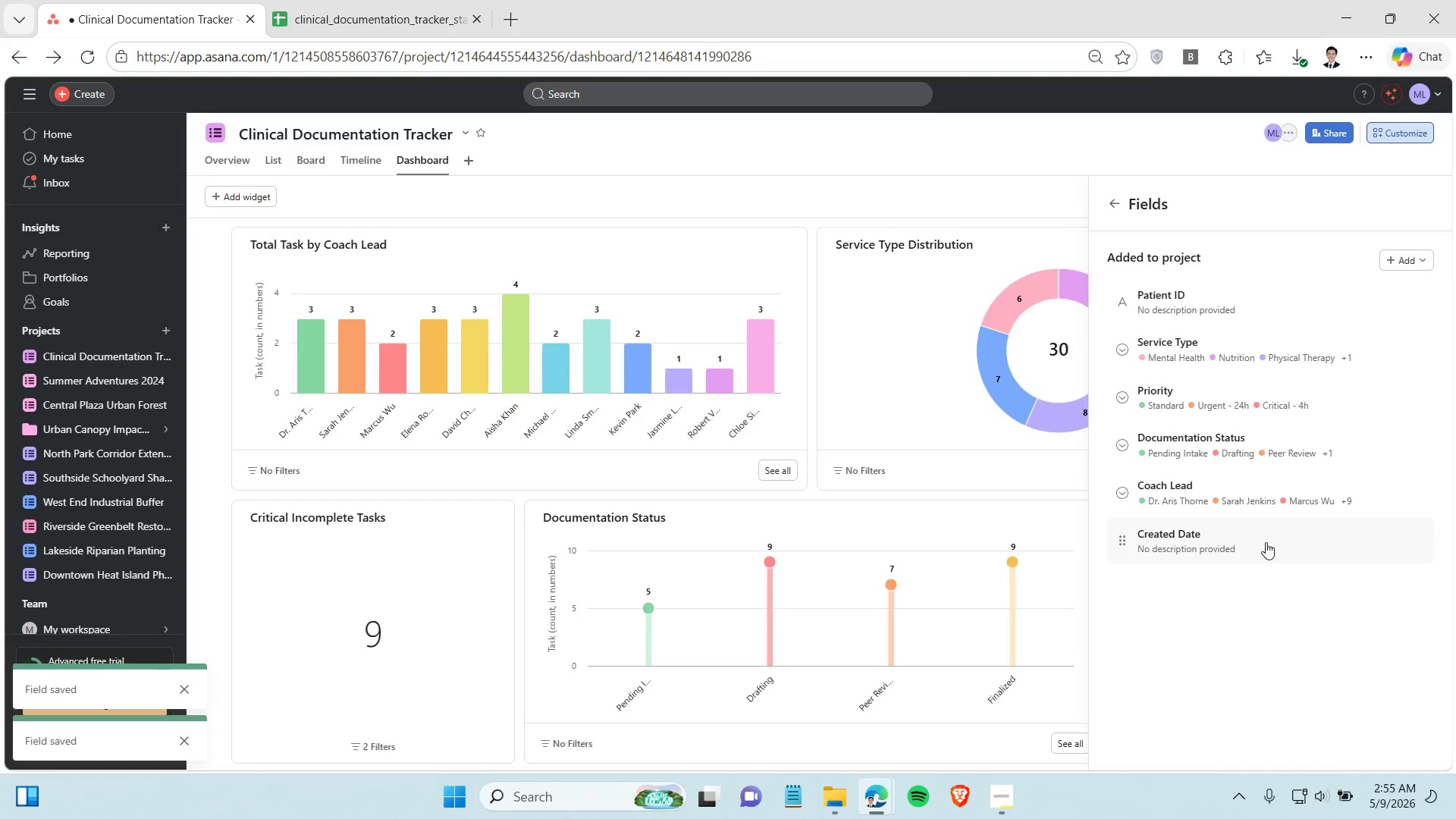 
left_click([1266, 542])
 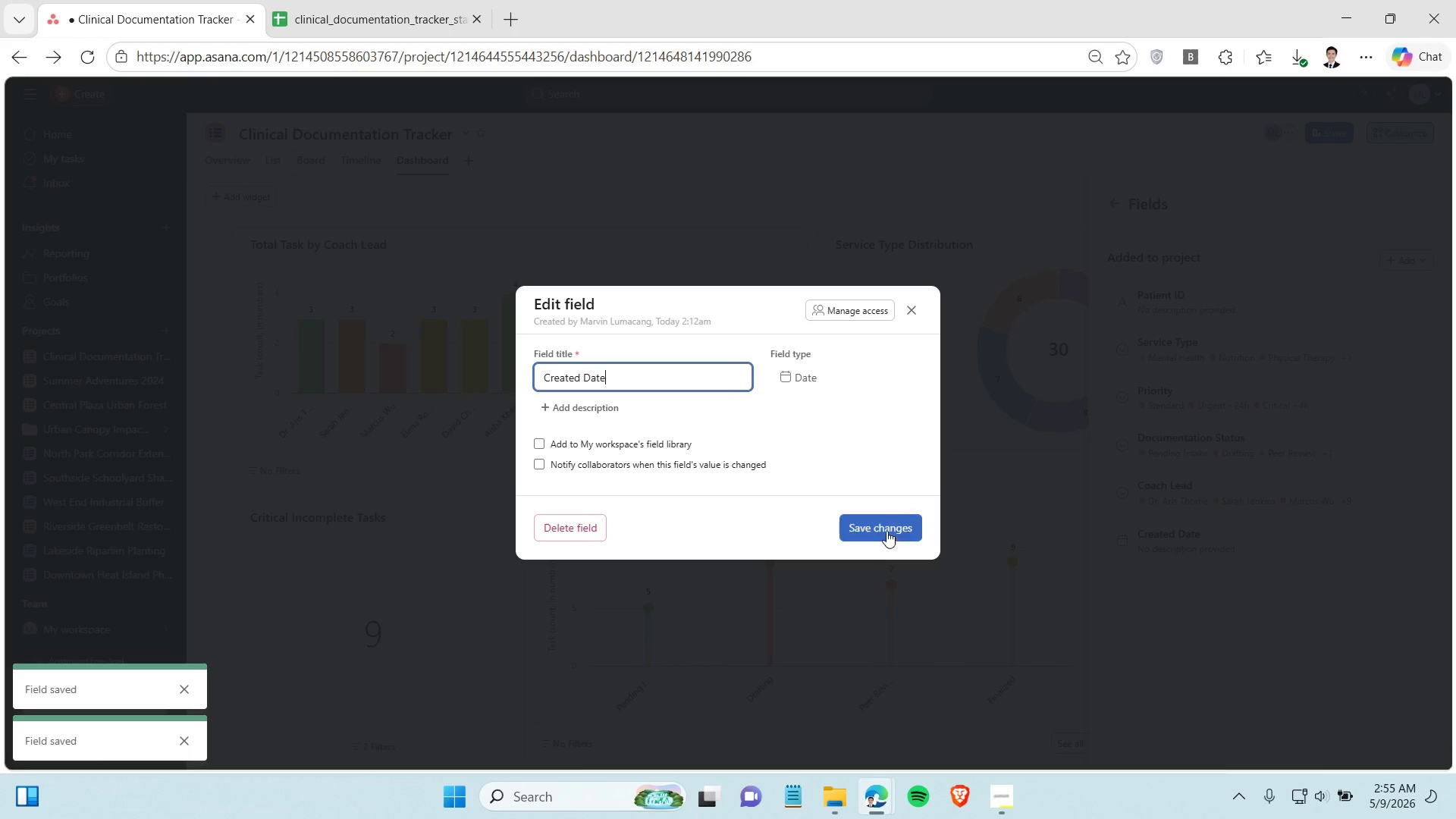 
left_click([886, 523])
 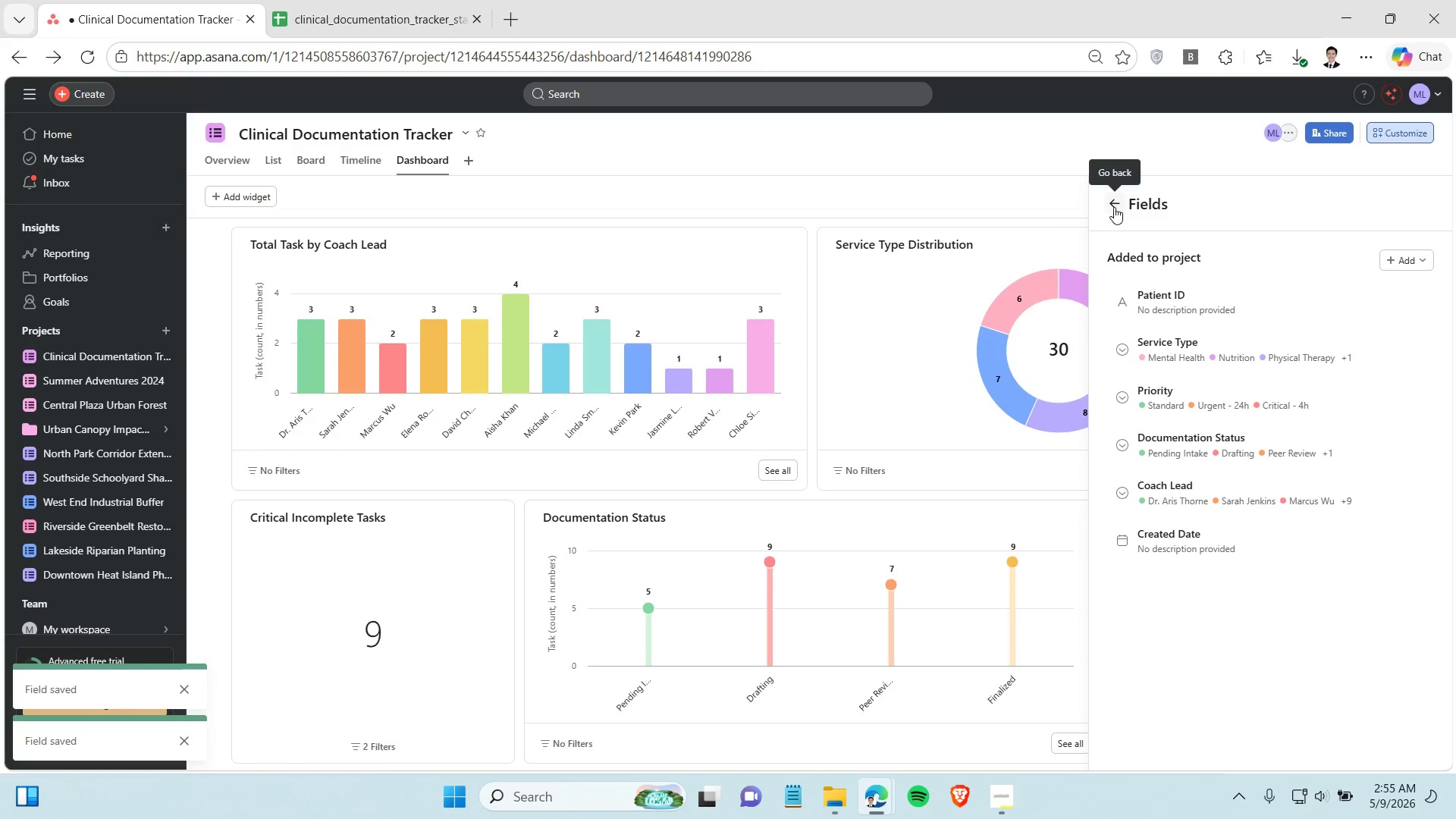 
left_click([1114, 207])
 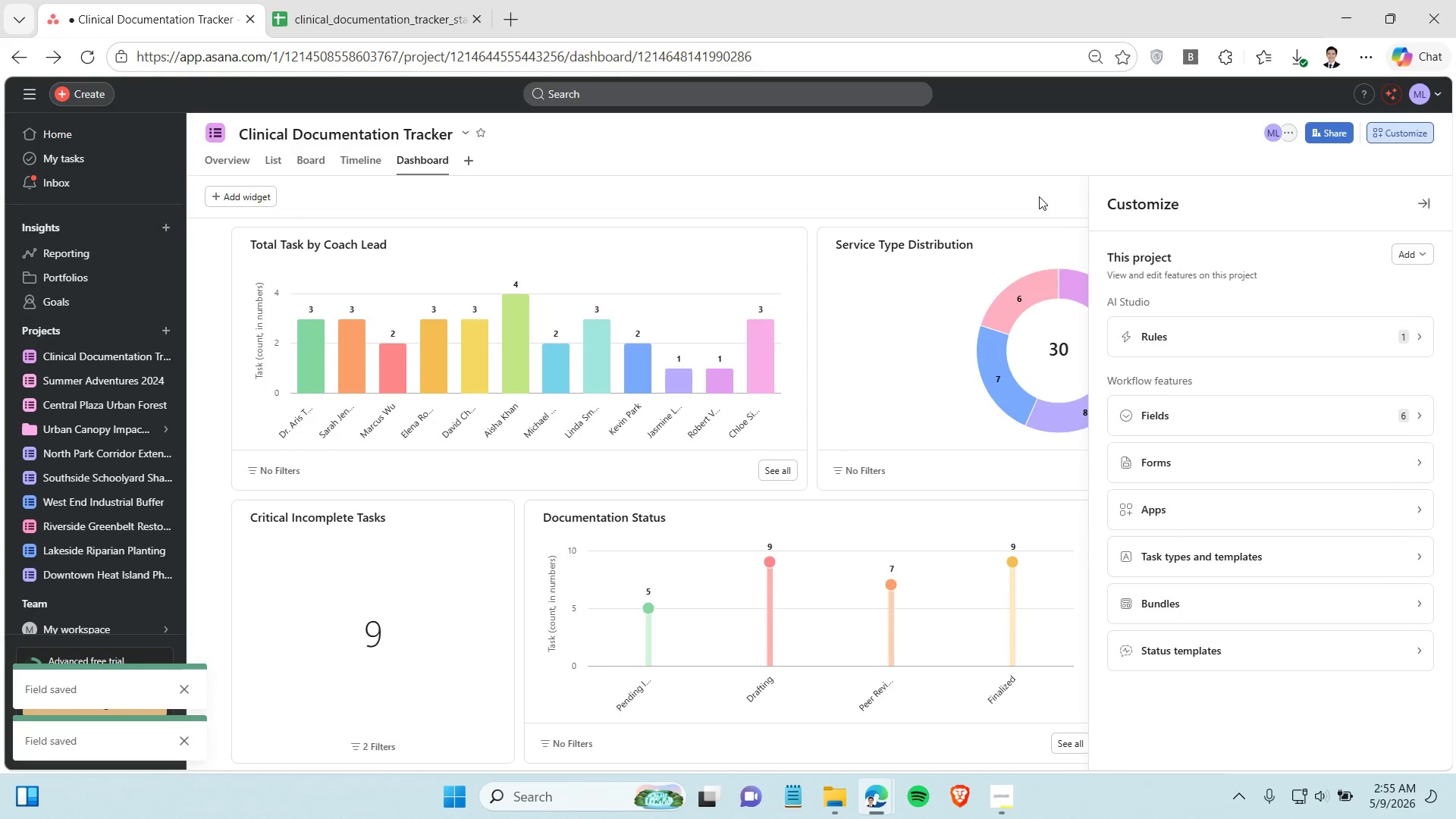 
left_click([1039, 196])
 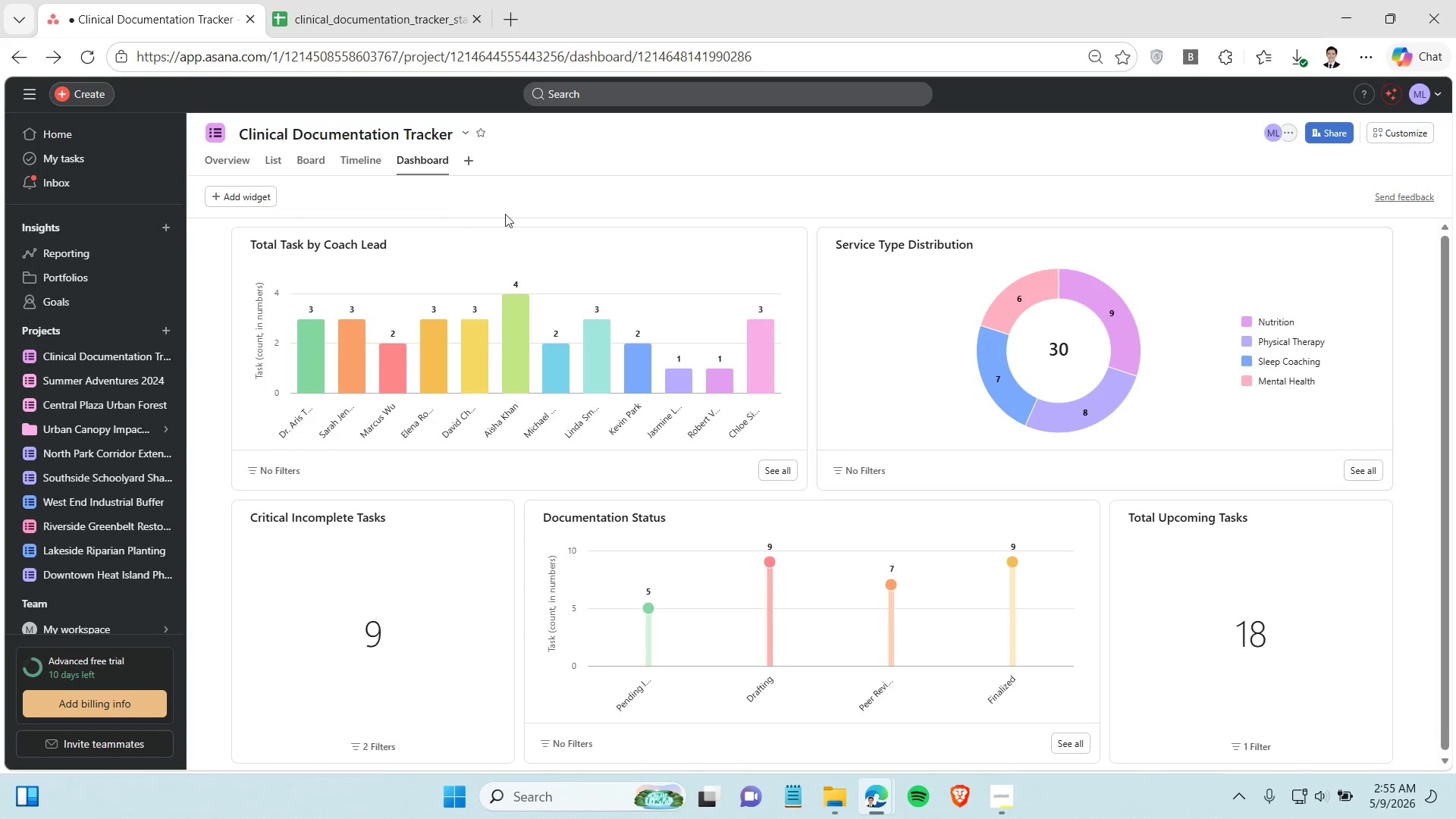 
wait(6.05)
 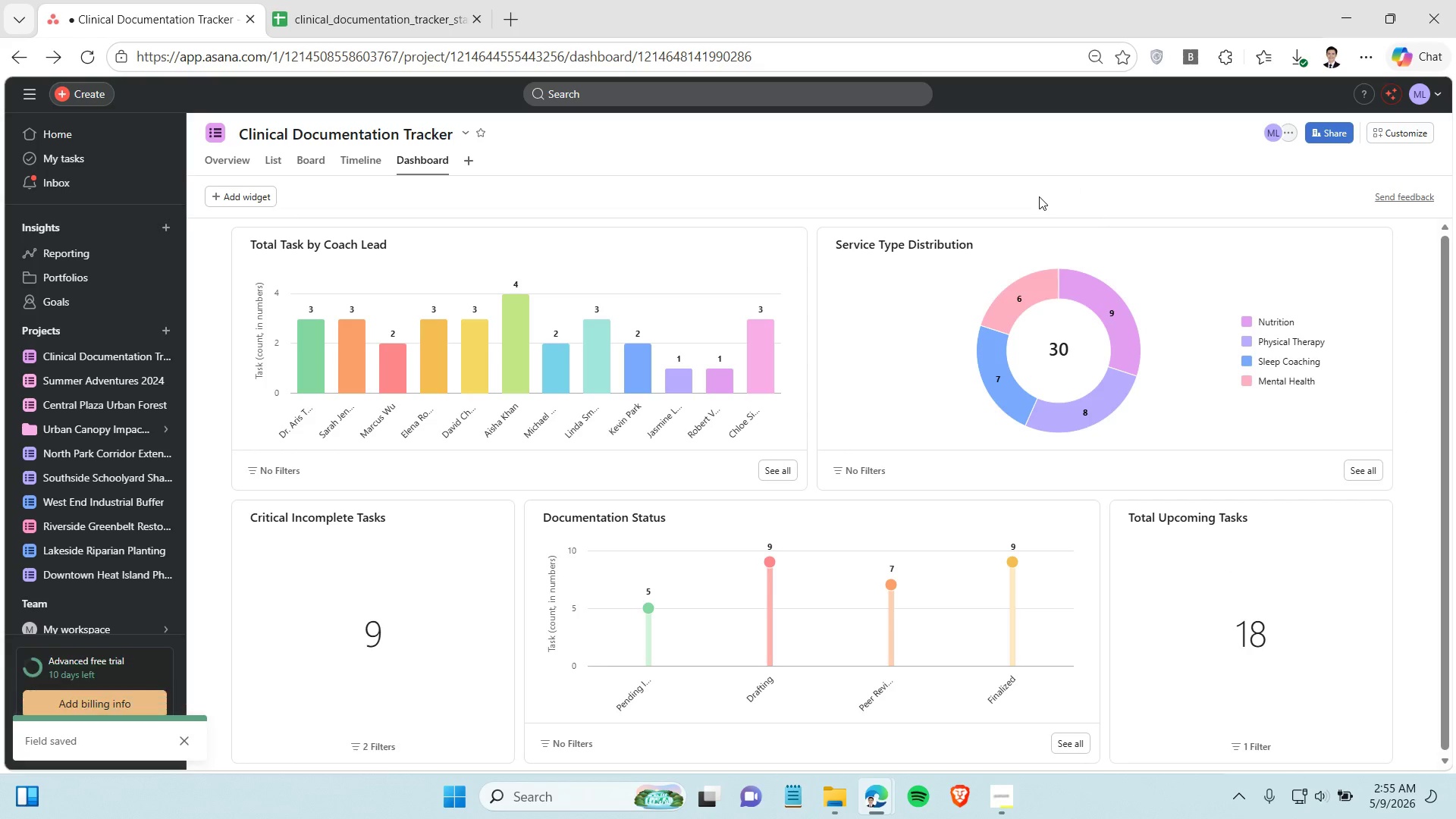 
left_click([309, 162])
 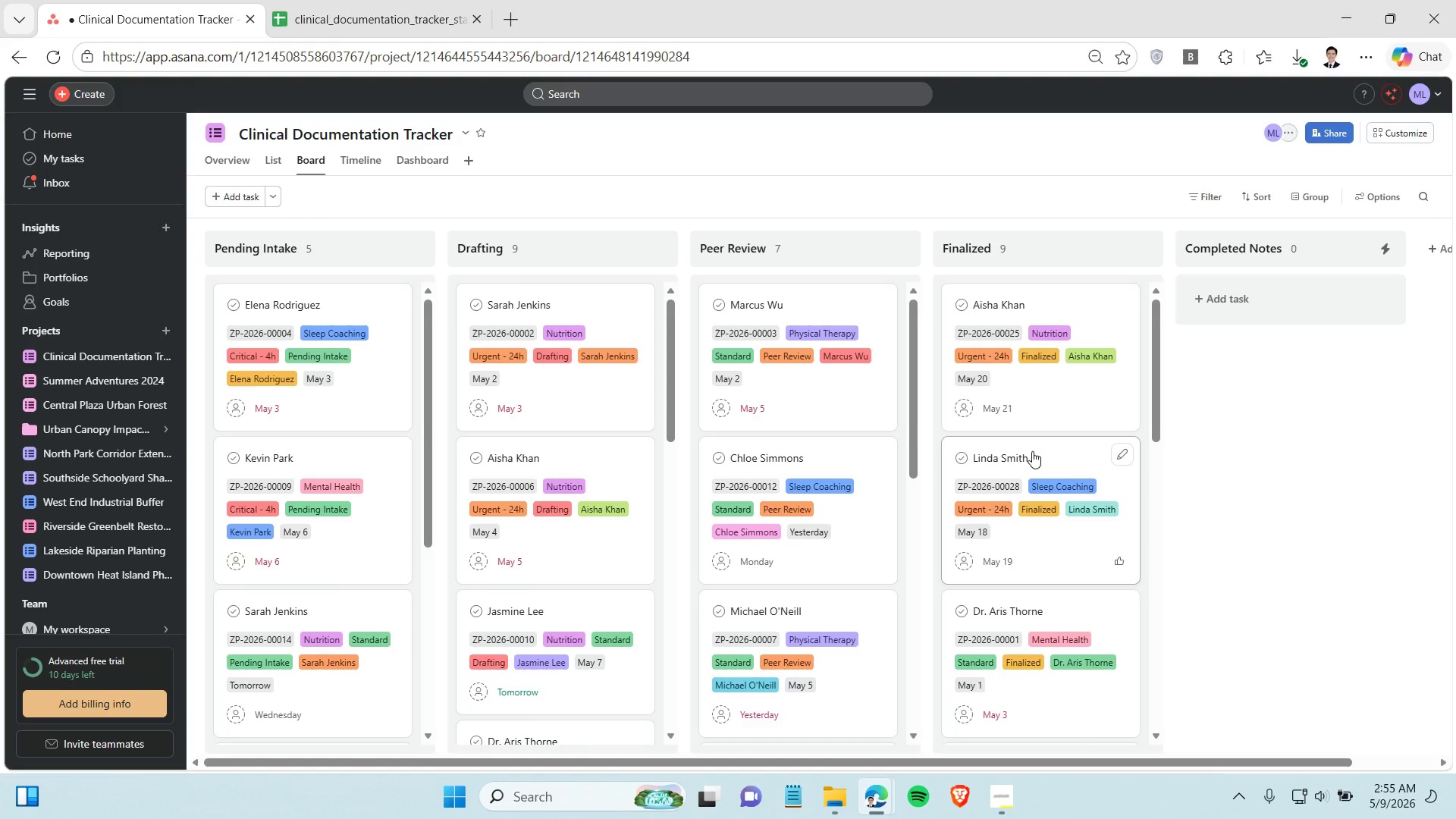 
wait(7.36)
 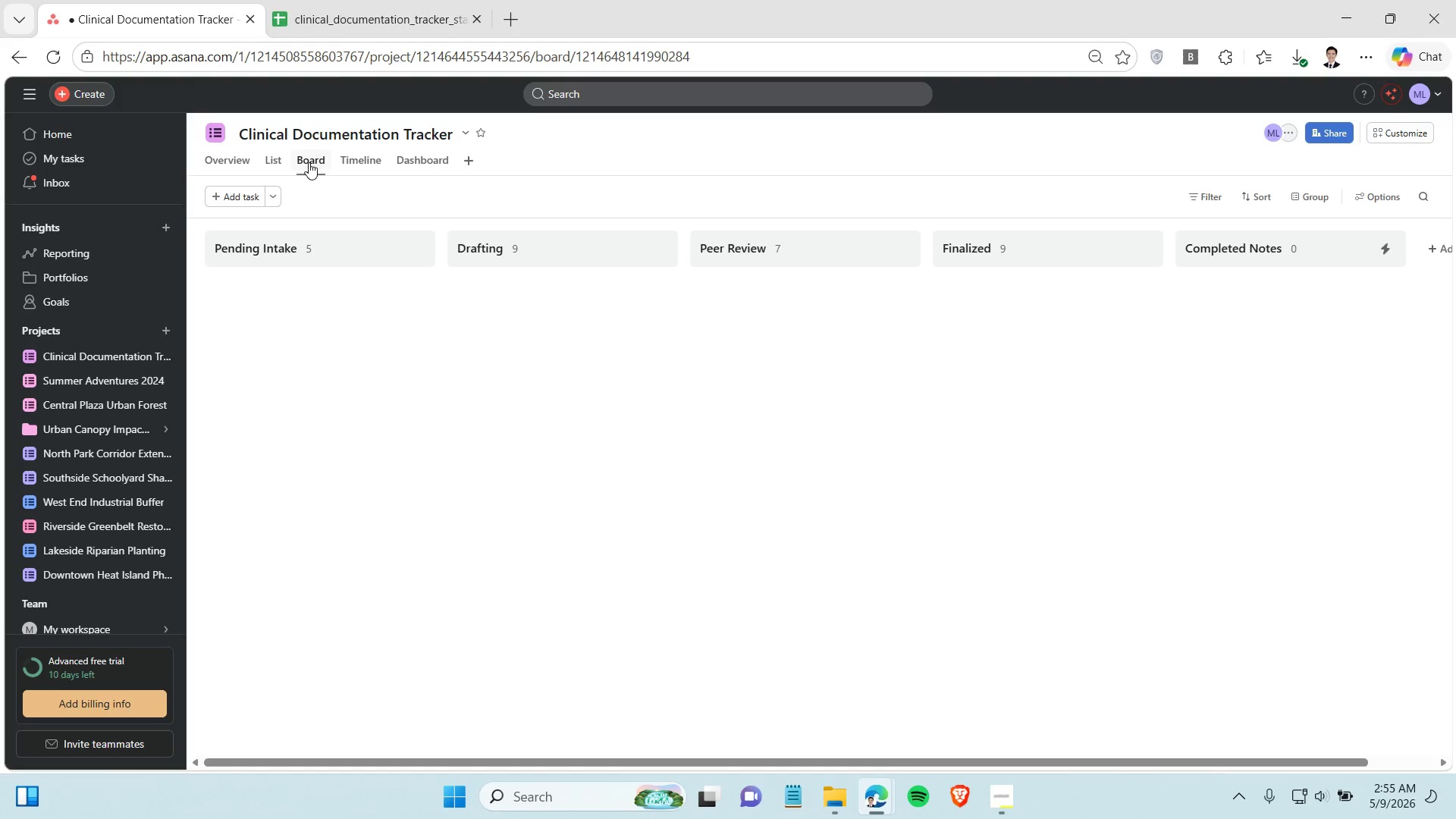 
left_click([1242, 105])
 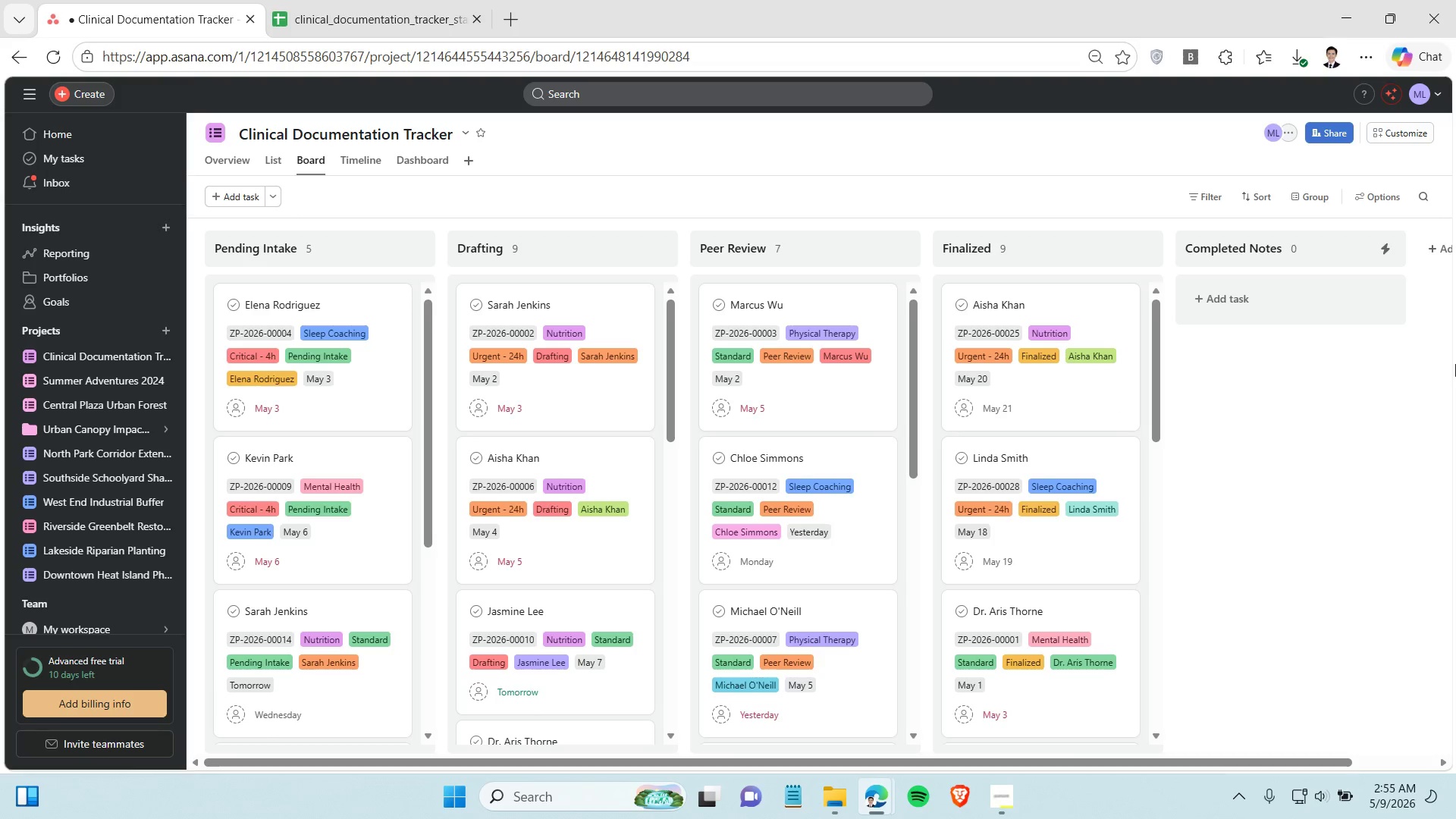 
left_click([1424, 366])
 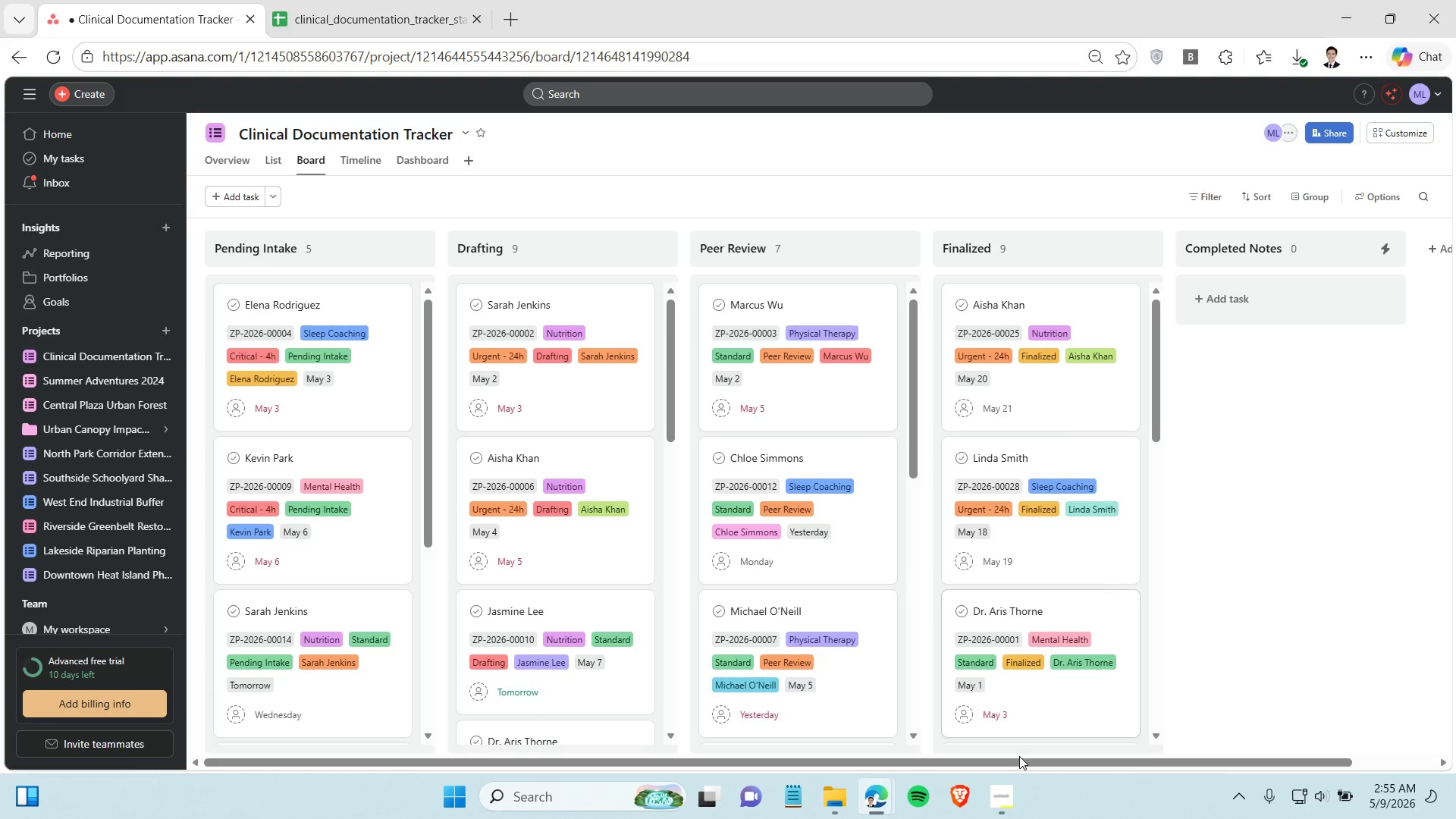 
wait(5.11)
 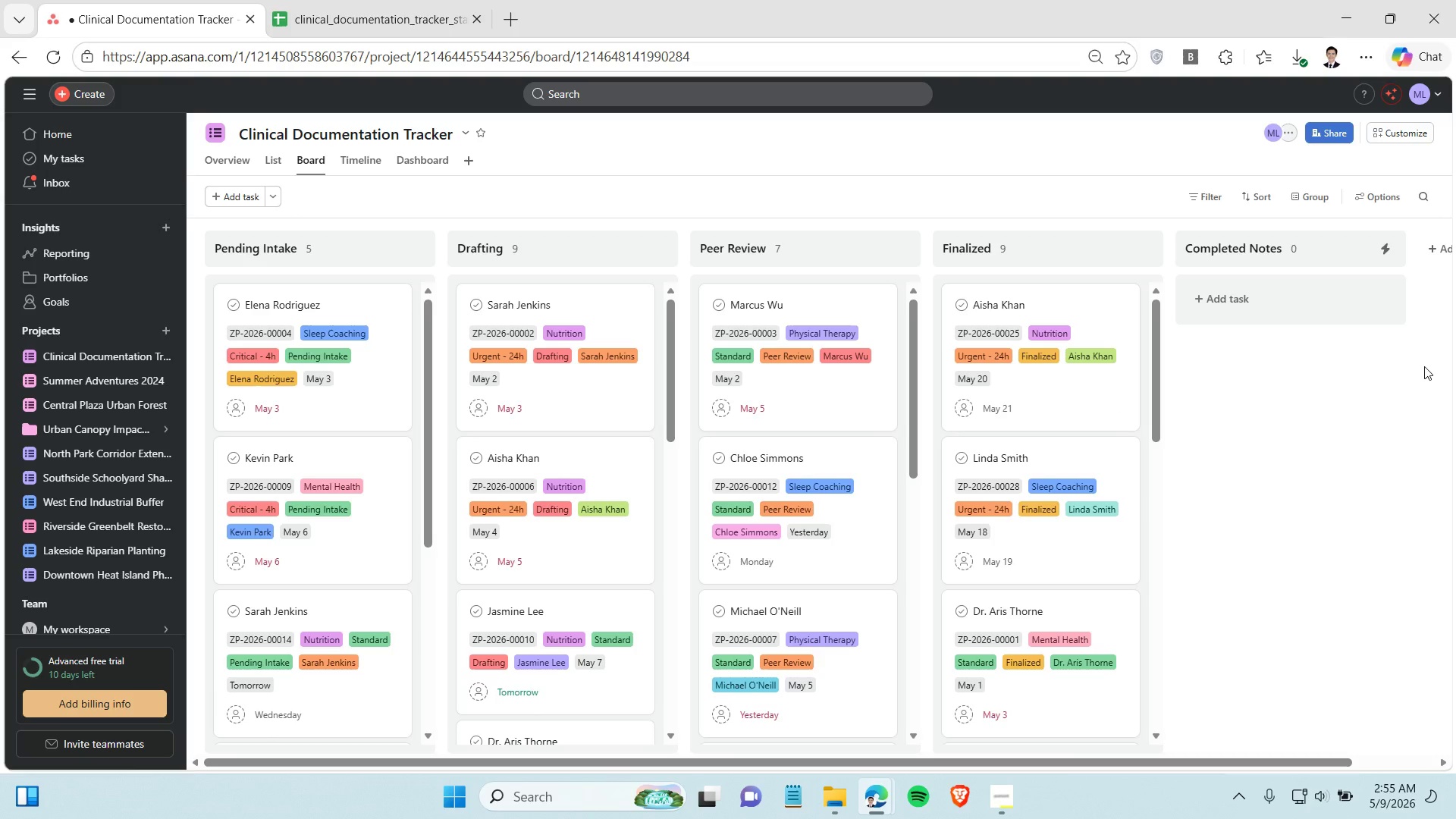 
left_click([838, 808])
 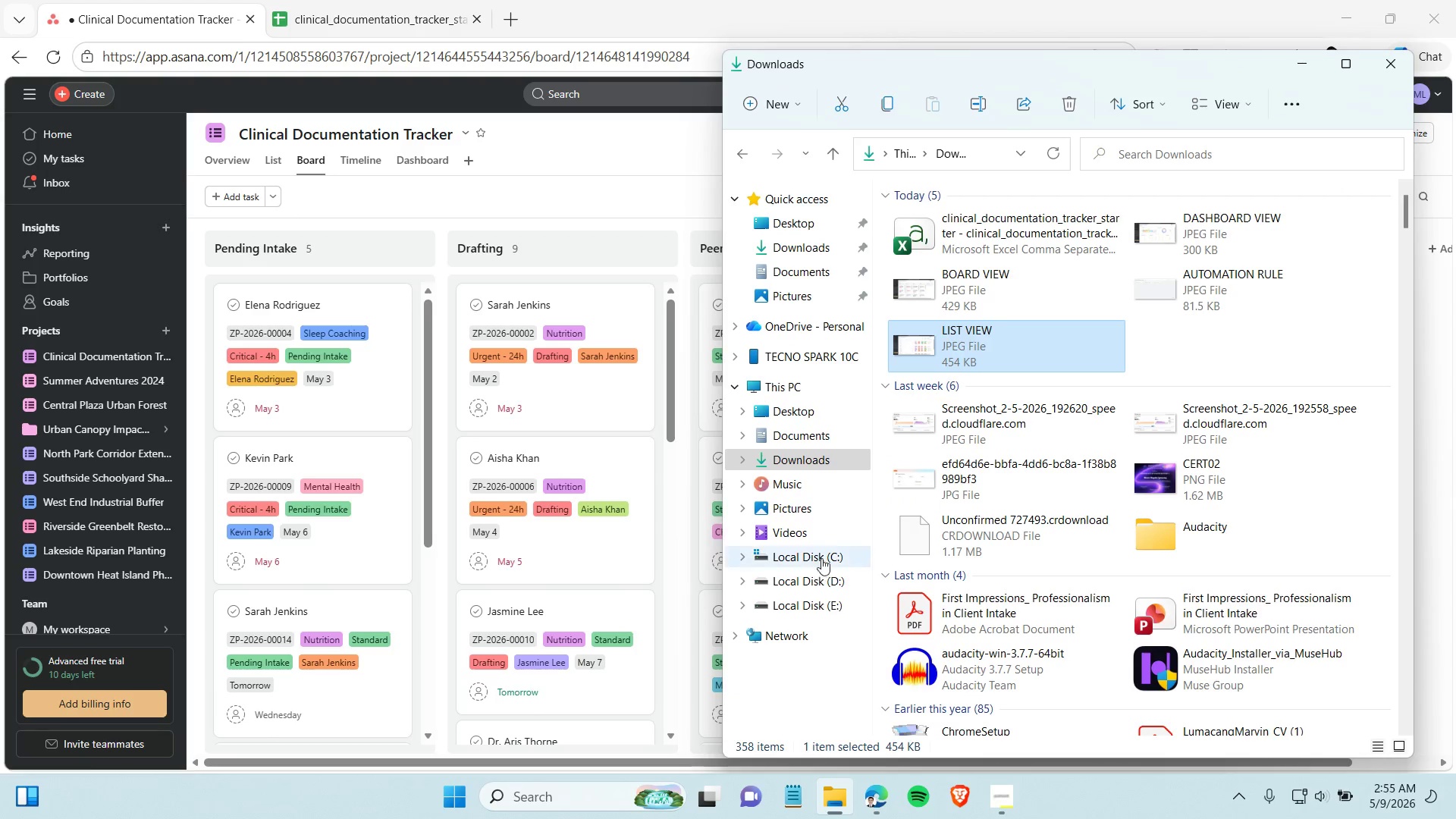 
left_click([822, 535])
 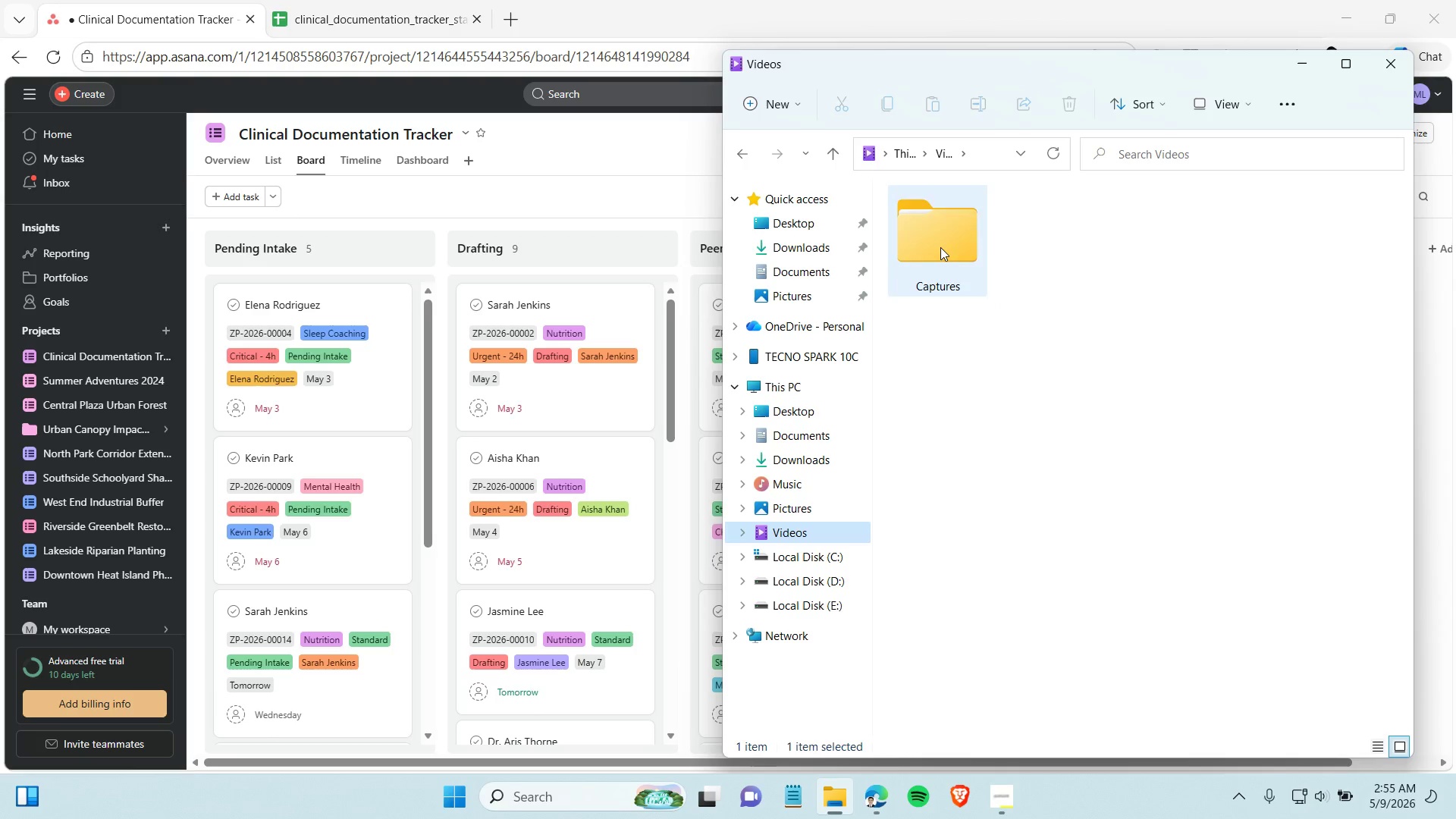 
double_click([940, 247])
 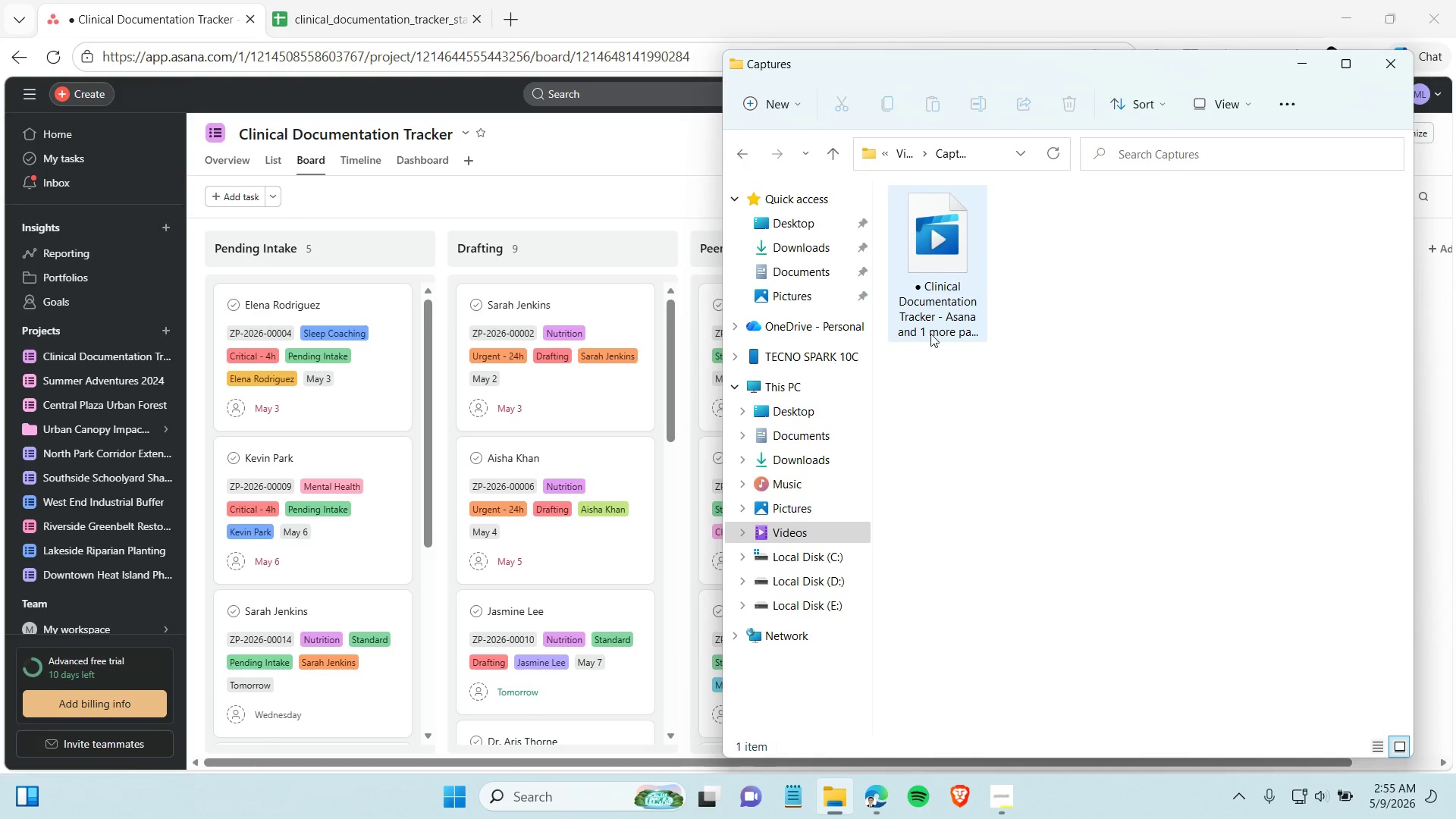 
left_click([946, 308])
 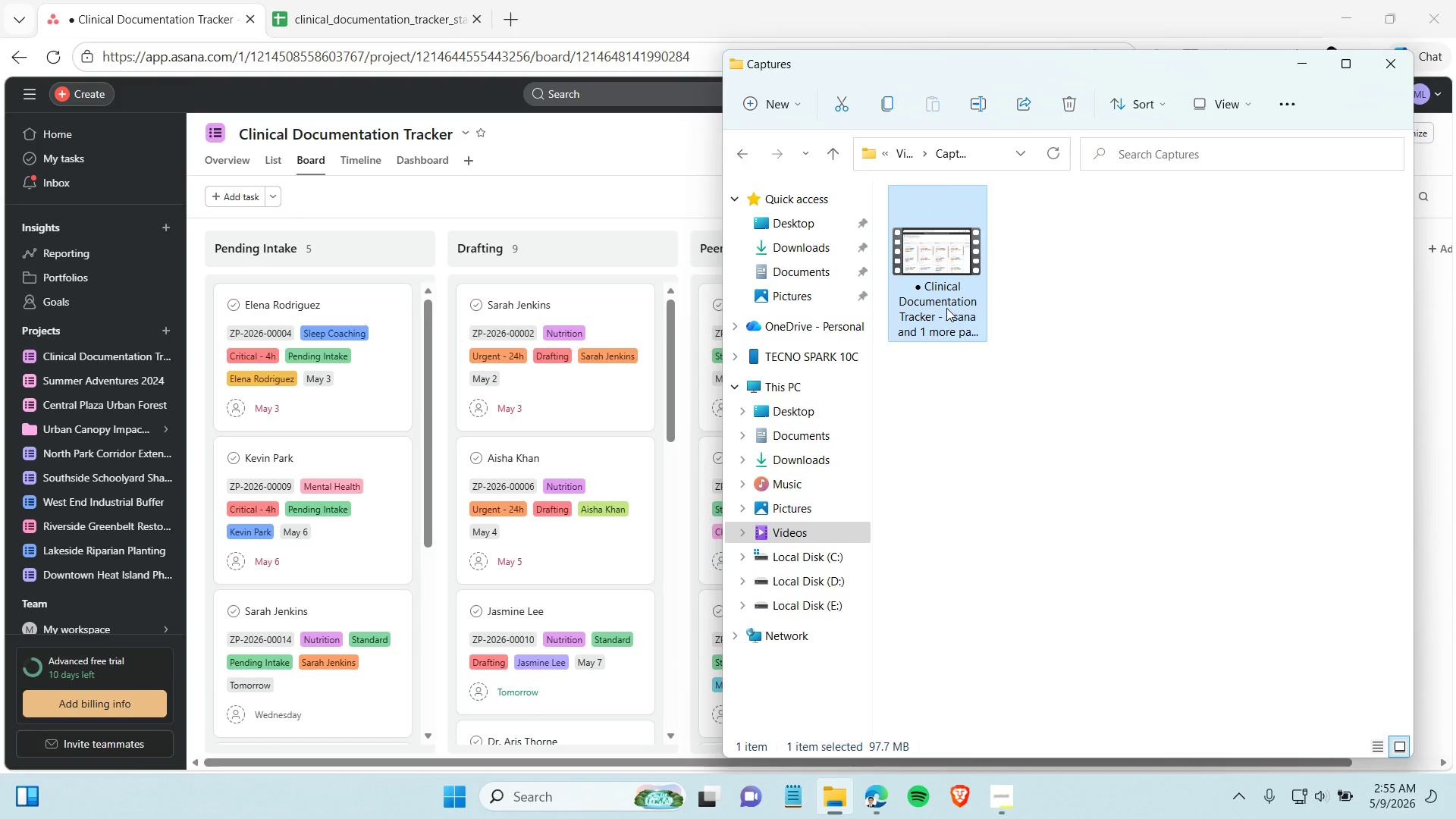 
left_click([946, 308])
 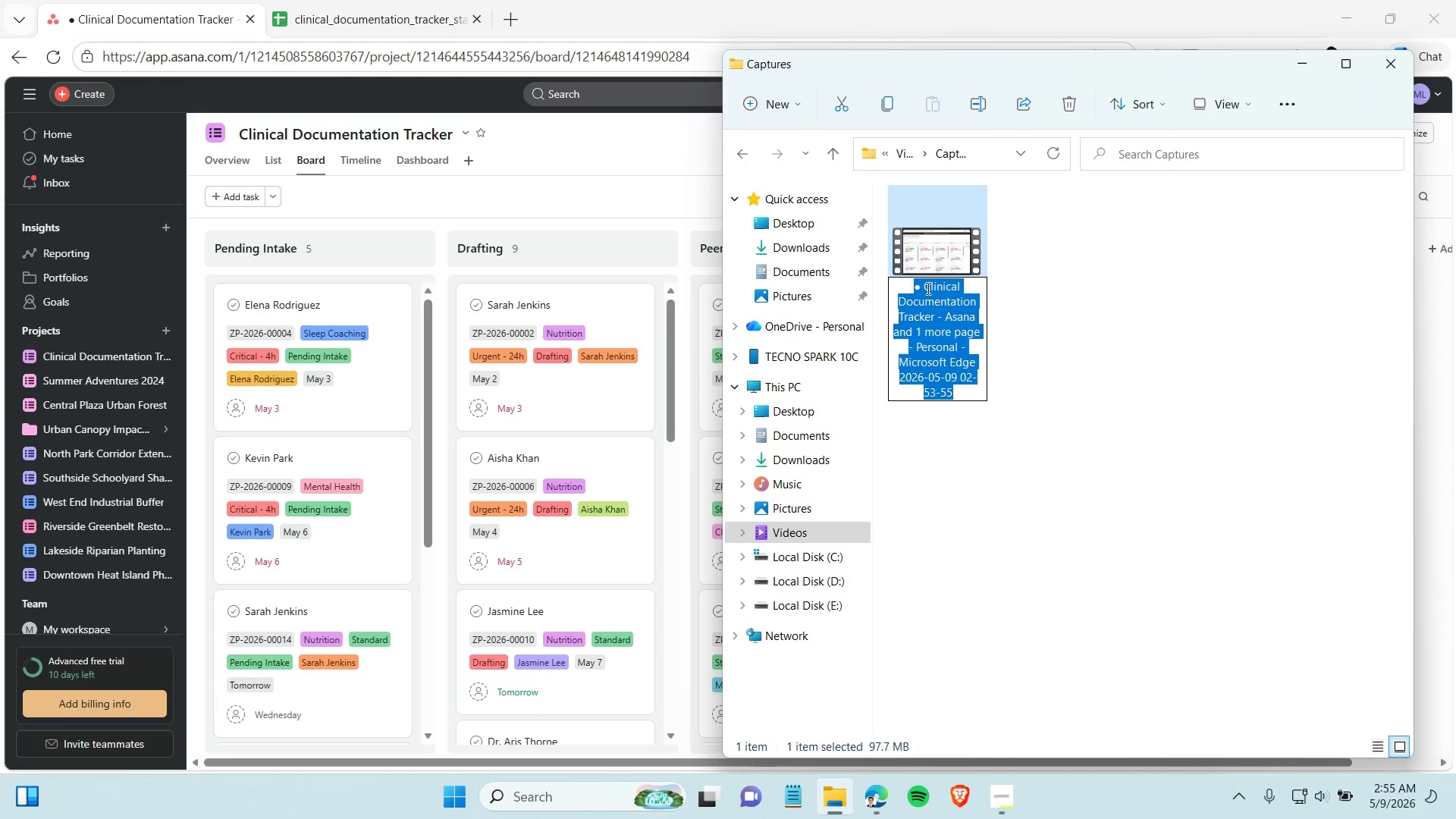 
left_click([924, 286])
 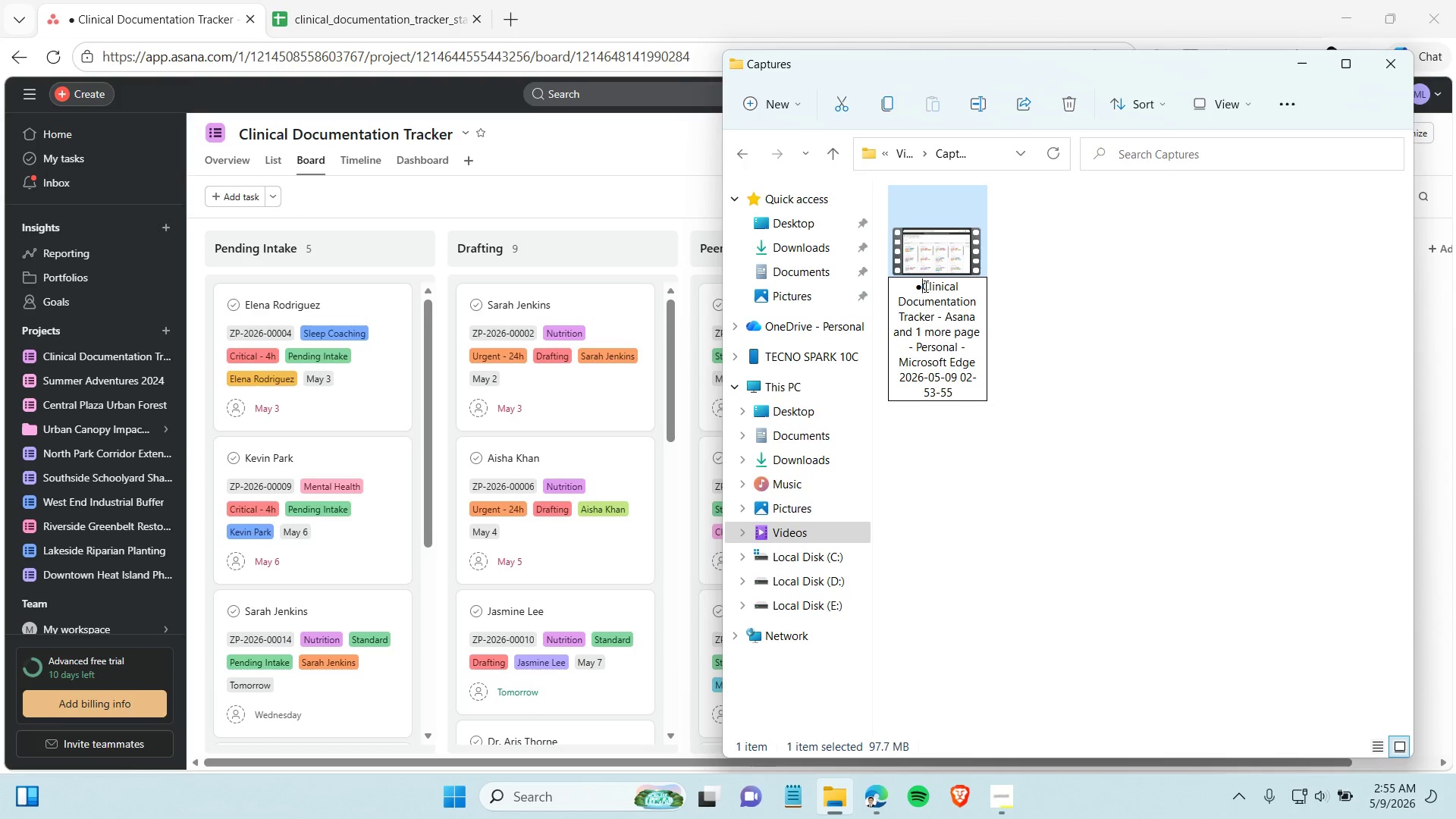 
key(Backspace)
key(Backspace)
type(ASAN SCREEN RECORDING WALKTHROUGH)
 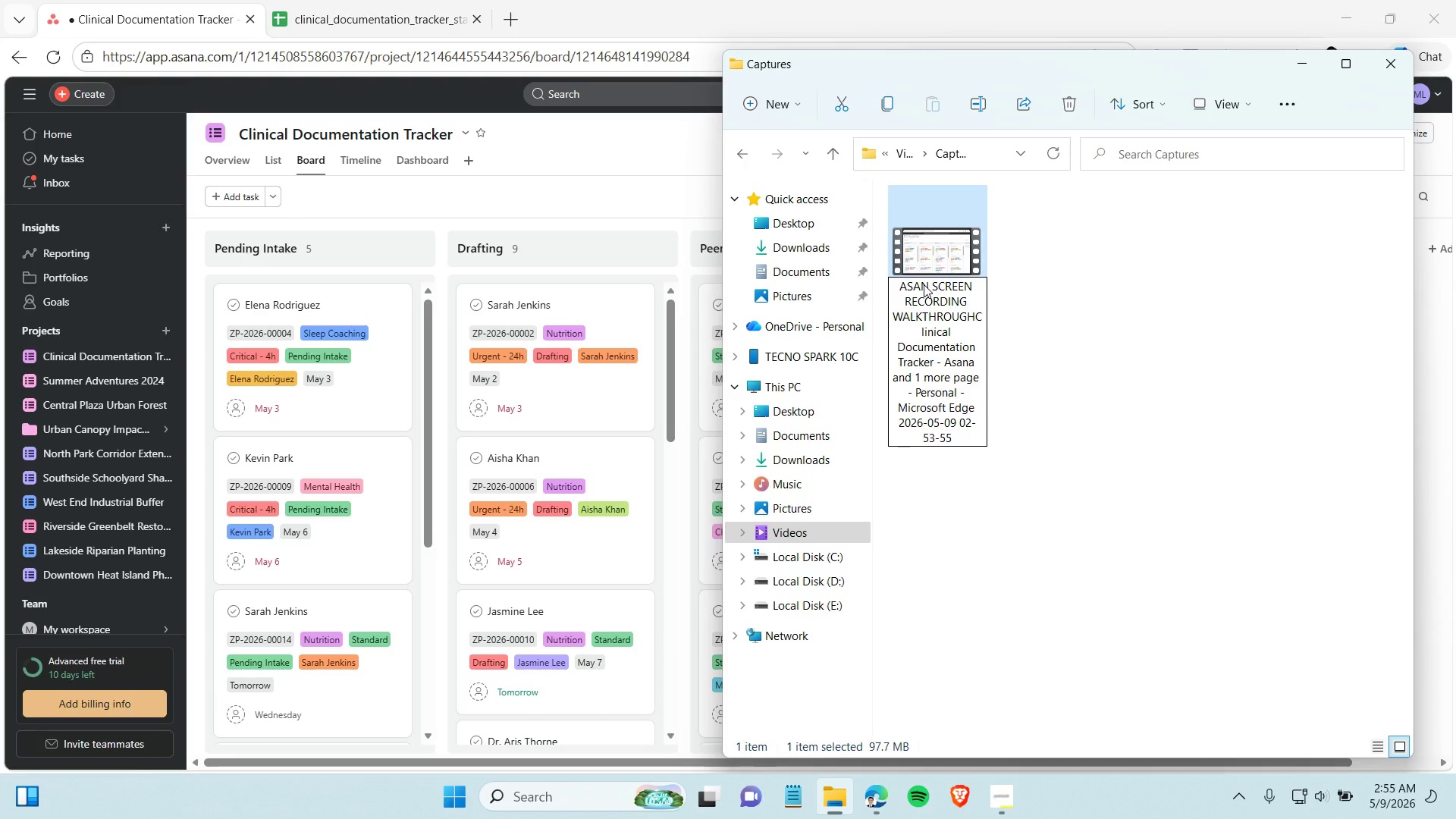 
key(Shift+Minus)
 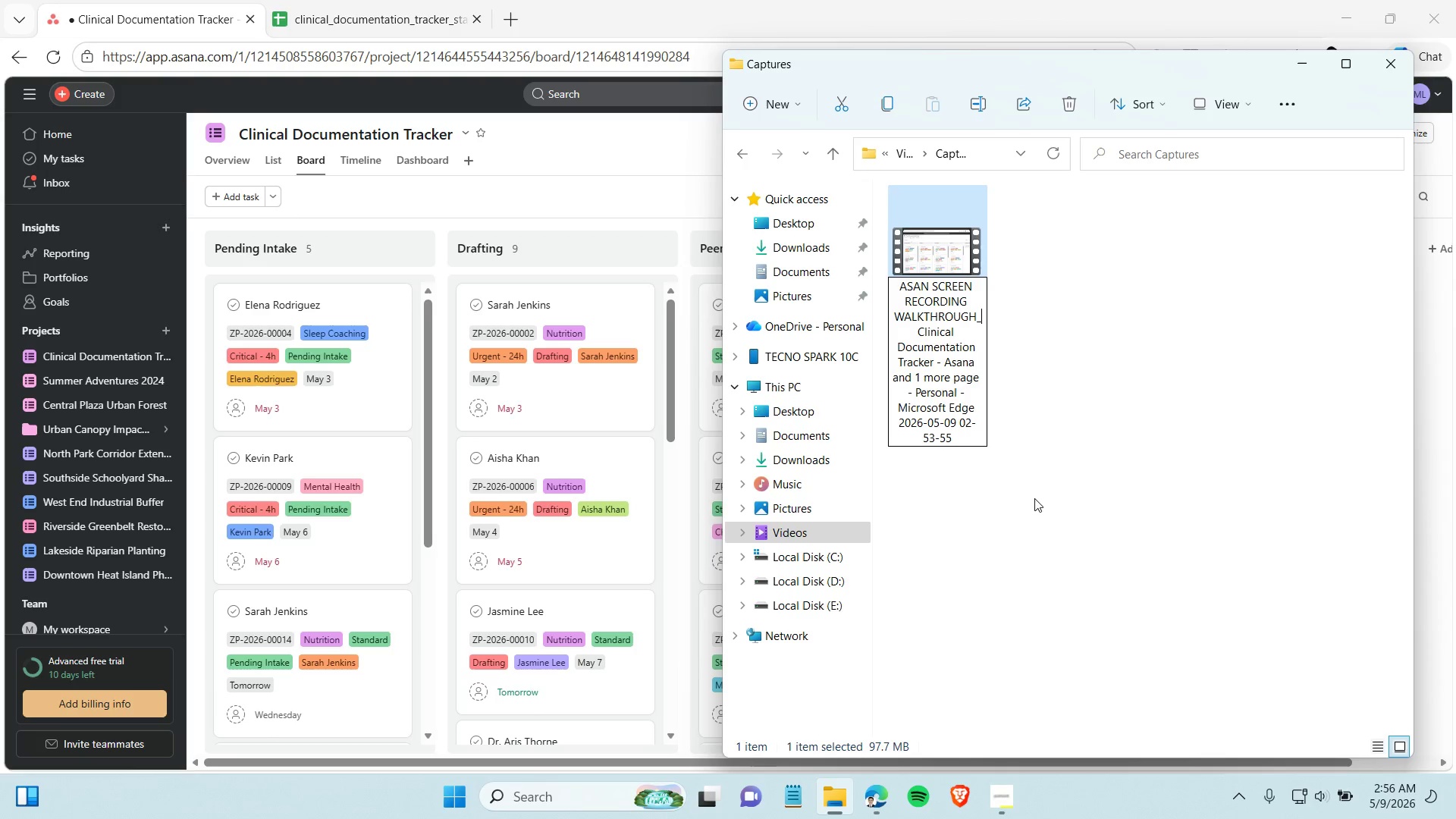 
left_click([1038, 500])
 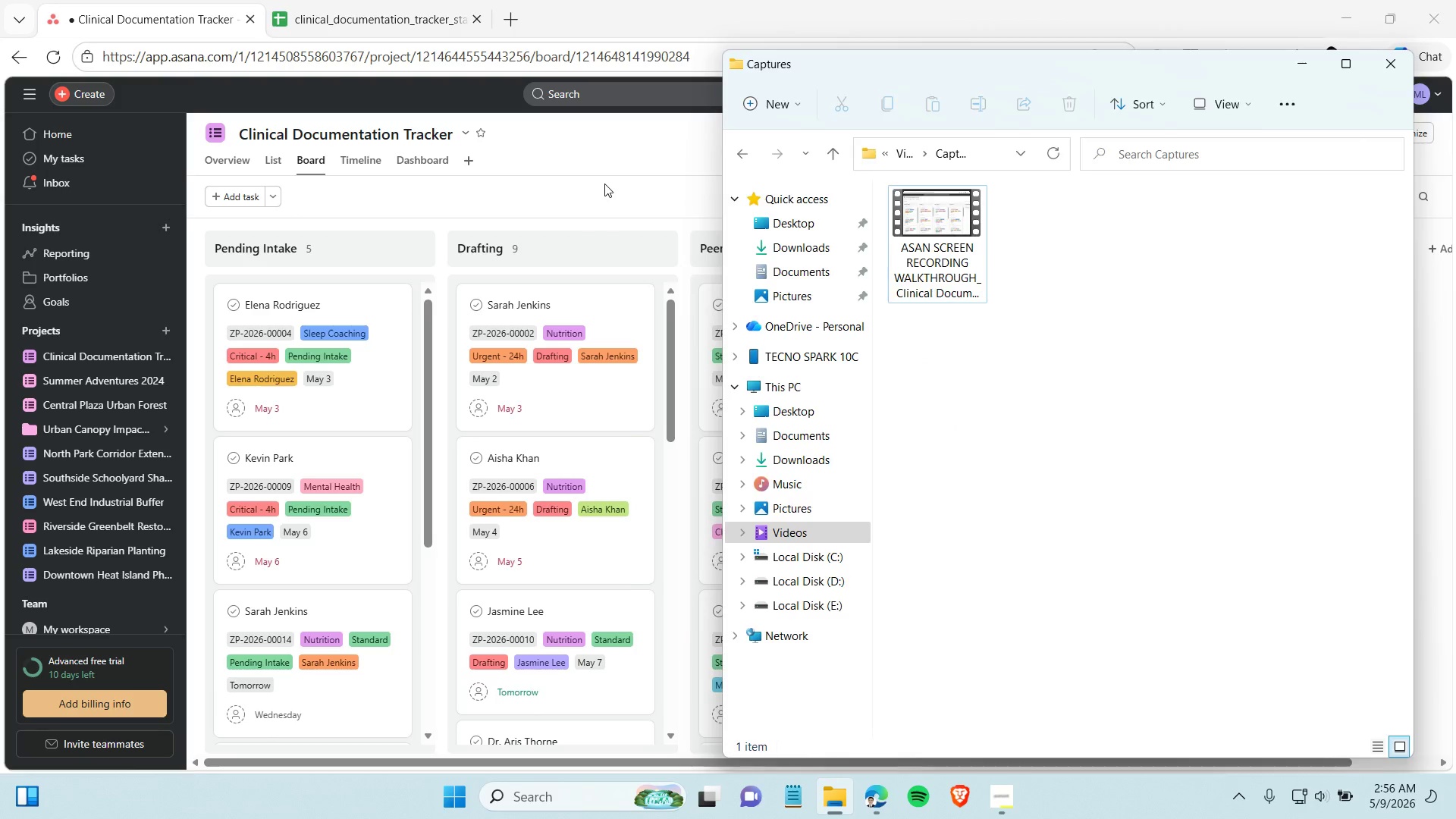 
left_click([604, 184])
 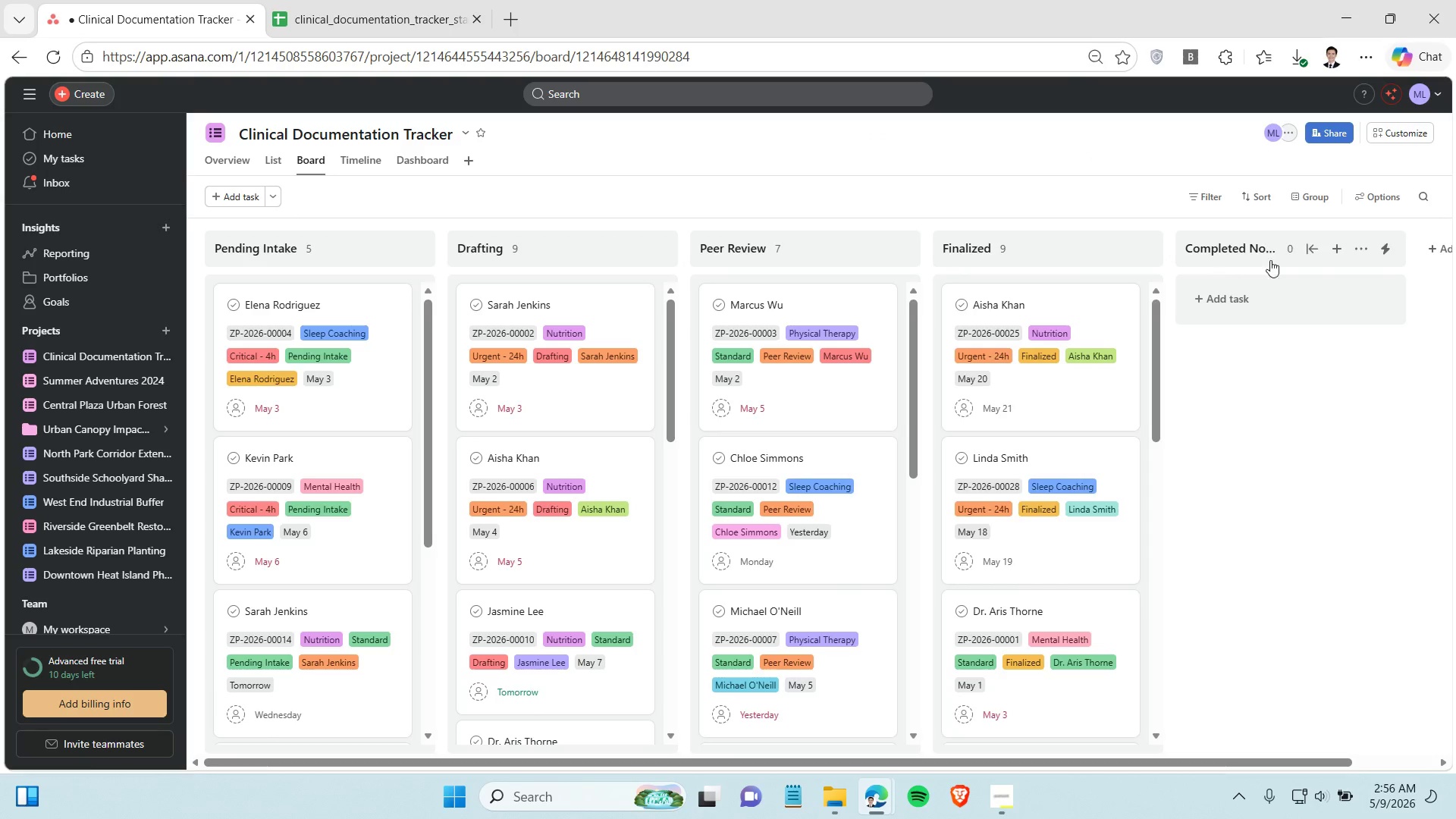 
left_click([1100, 191])